 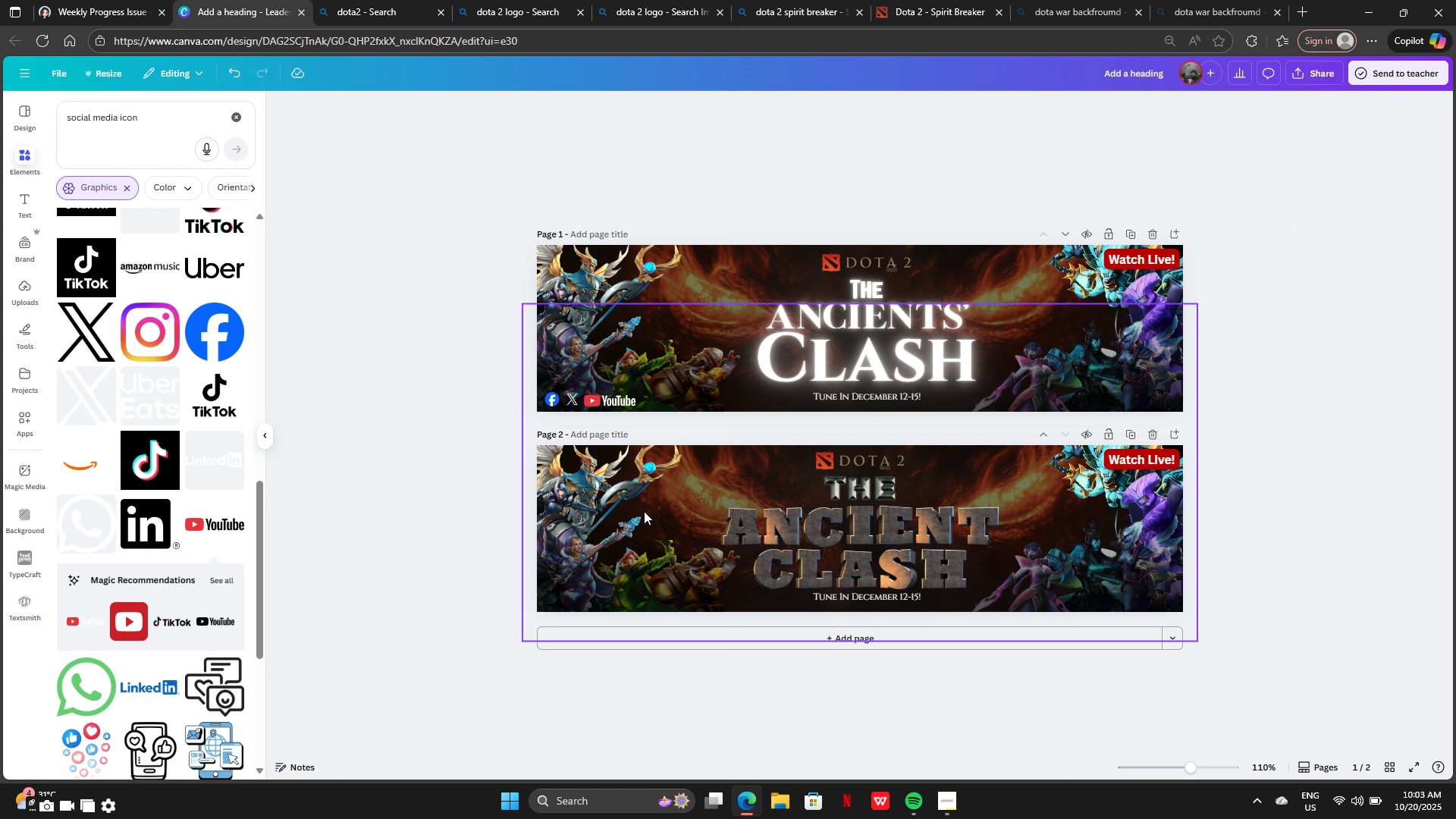 
mouse_move([293, 453])
 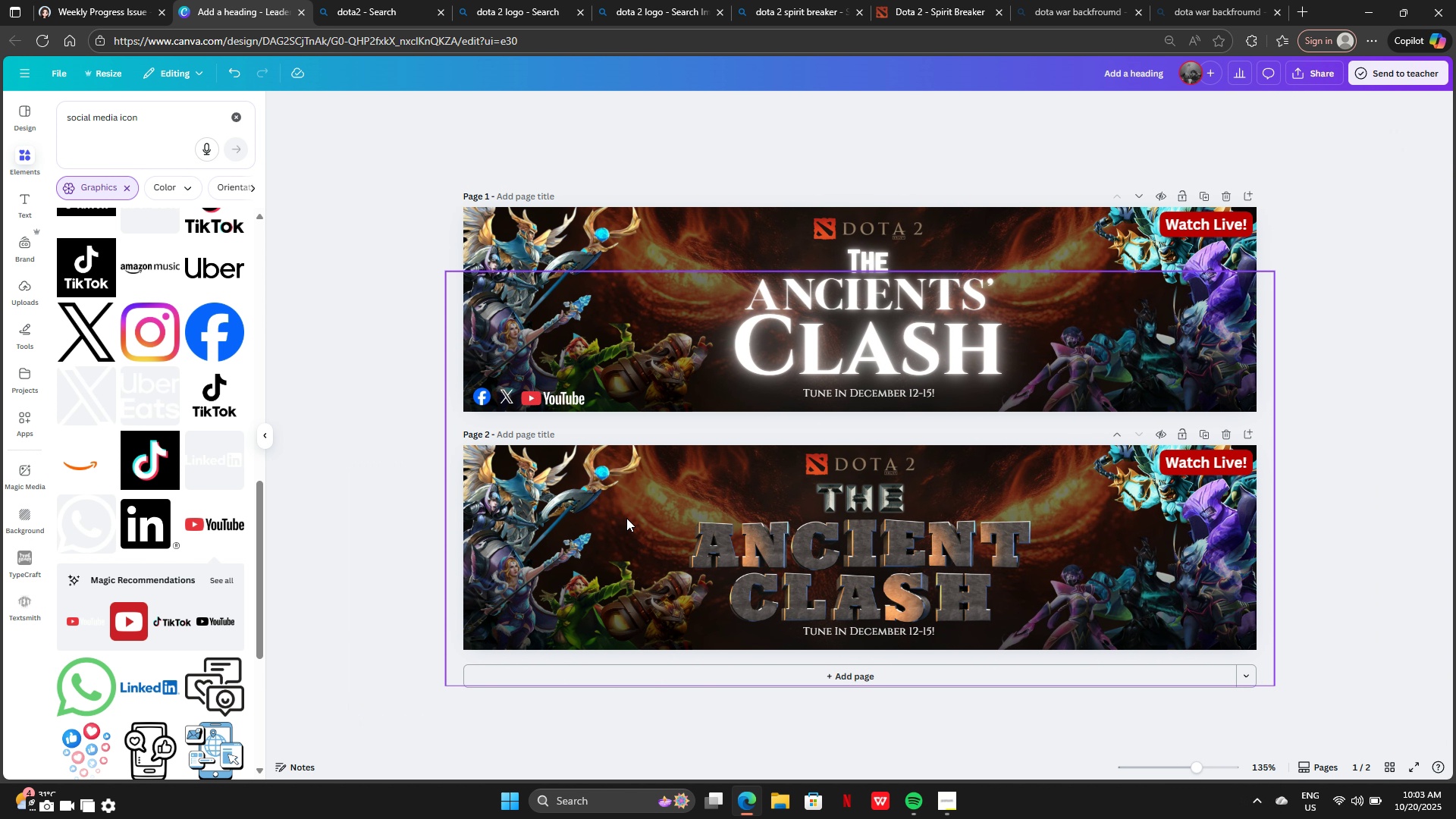 
wait(6.69)
 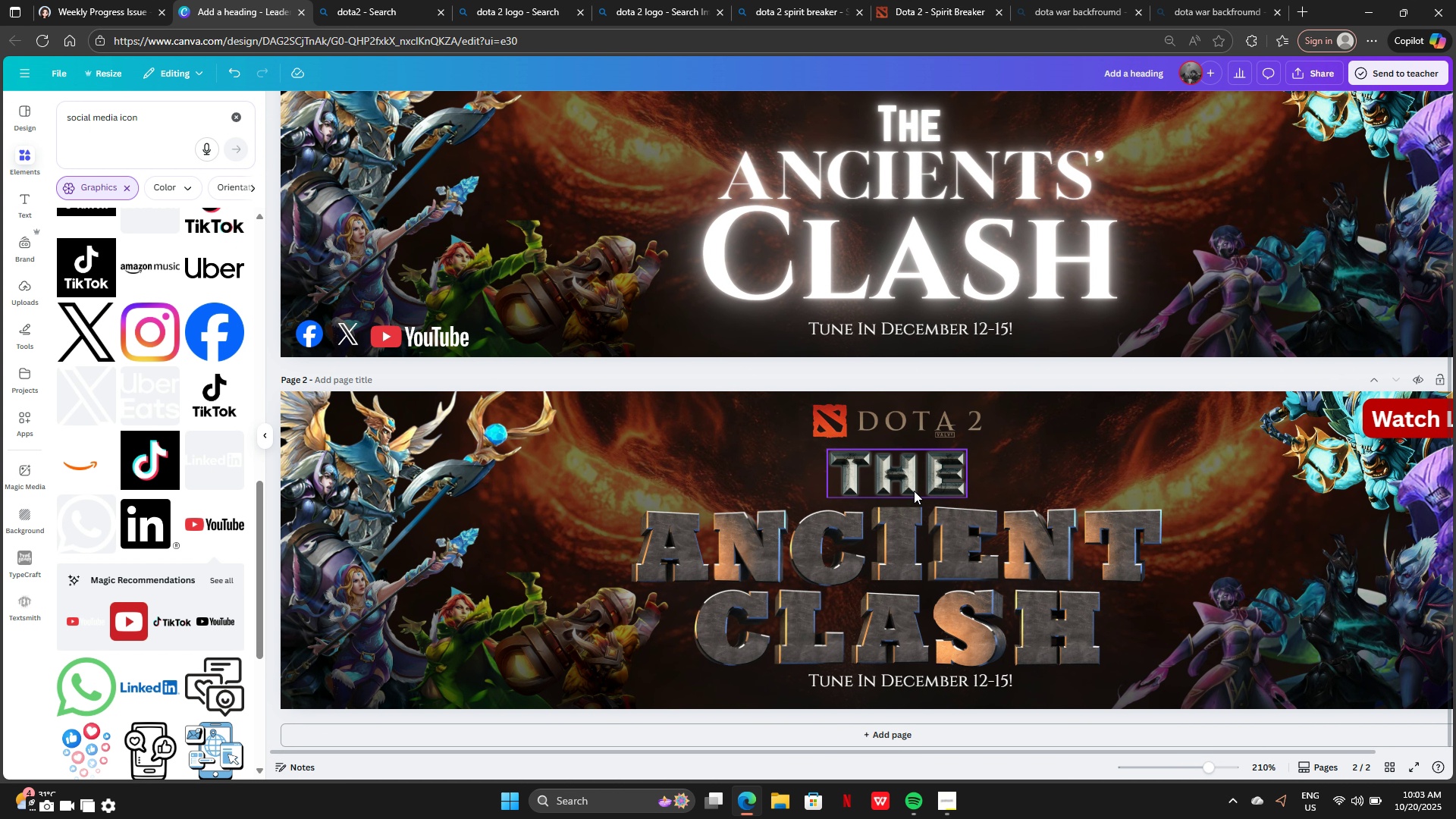 
left_click([486, 391])
 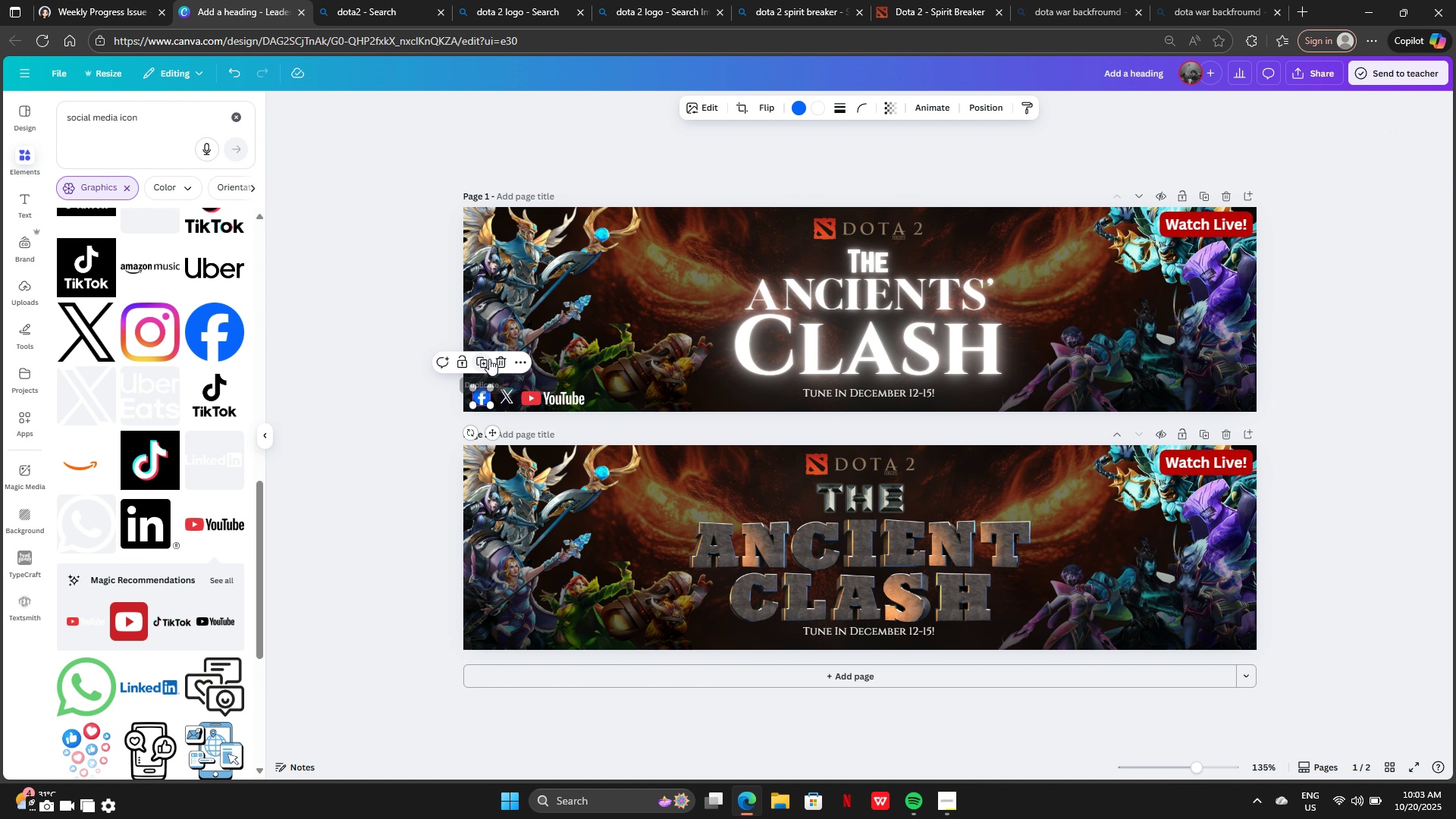 
left_click([489, 359])
 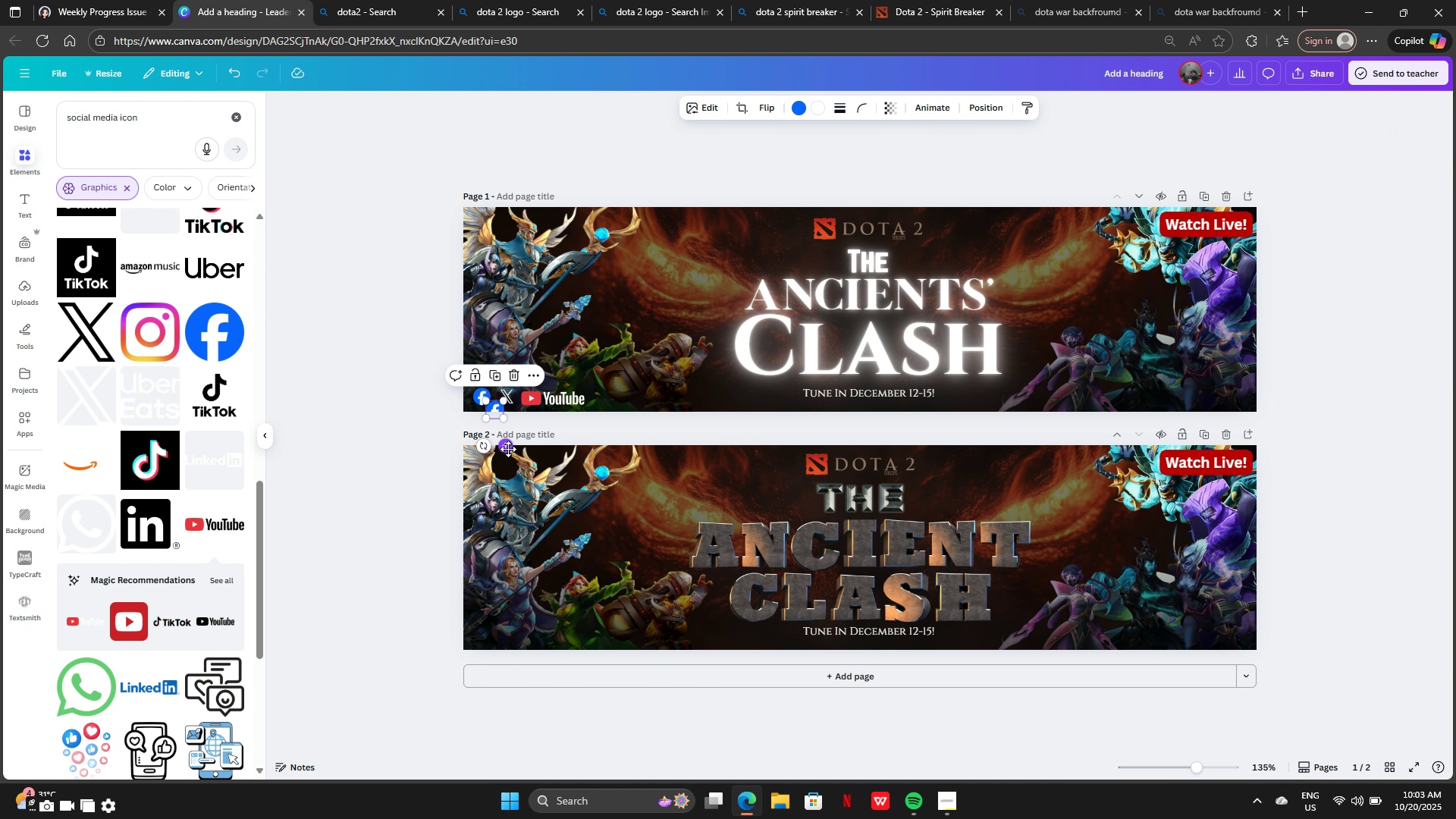 
left_click_drag(start_coordinate=[508, 449], to_coordinate=[494, 675])
 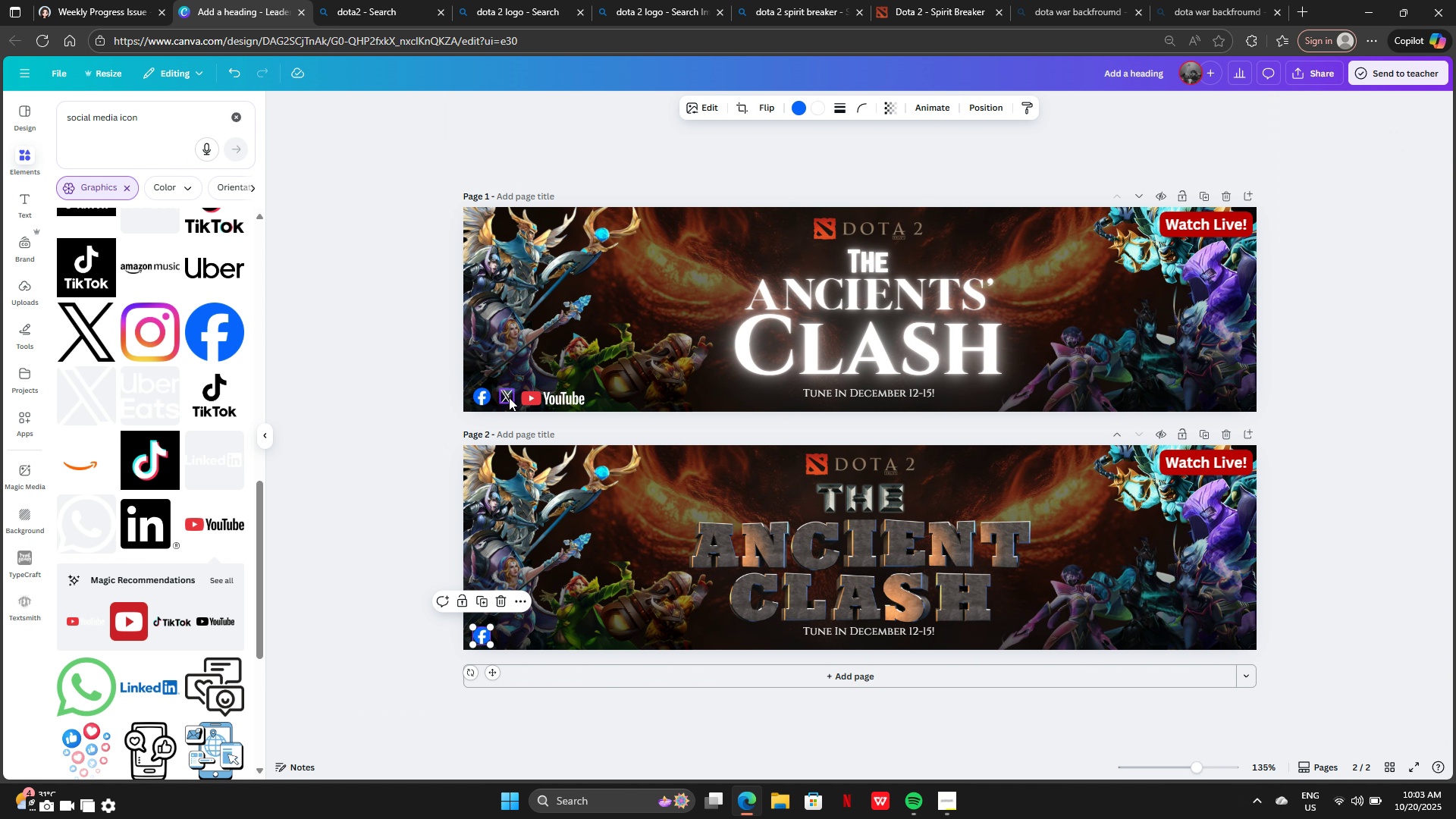 
left_click([508, 397])
 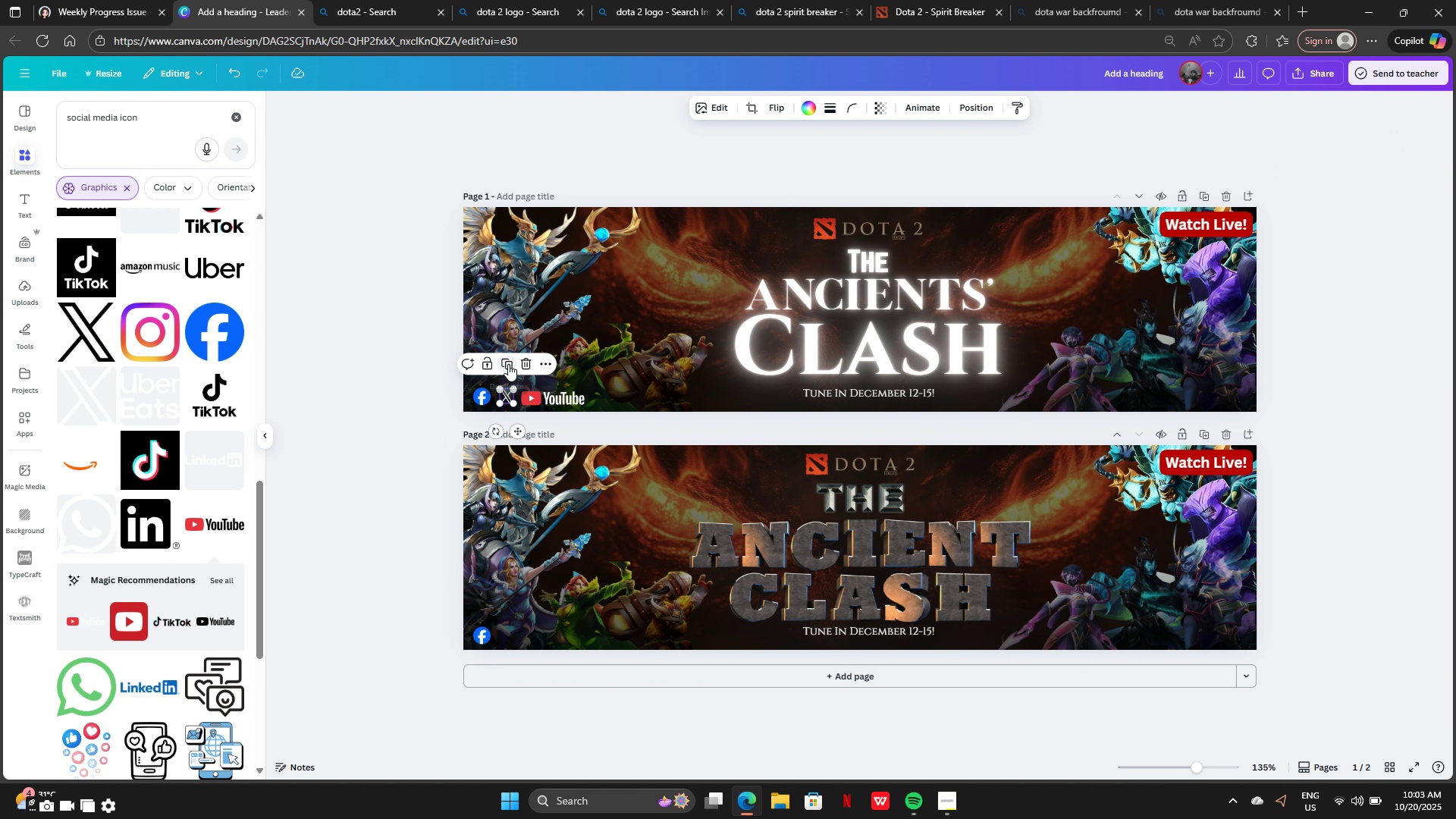 
left_click([508, 364])
 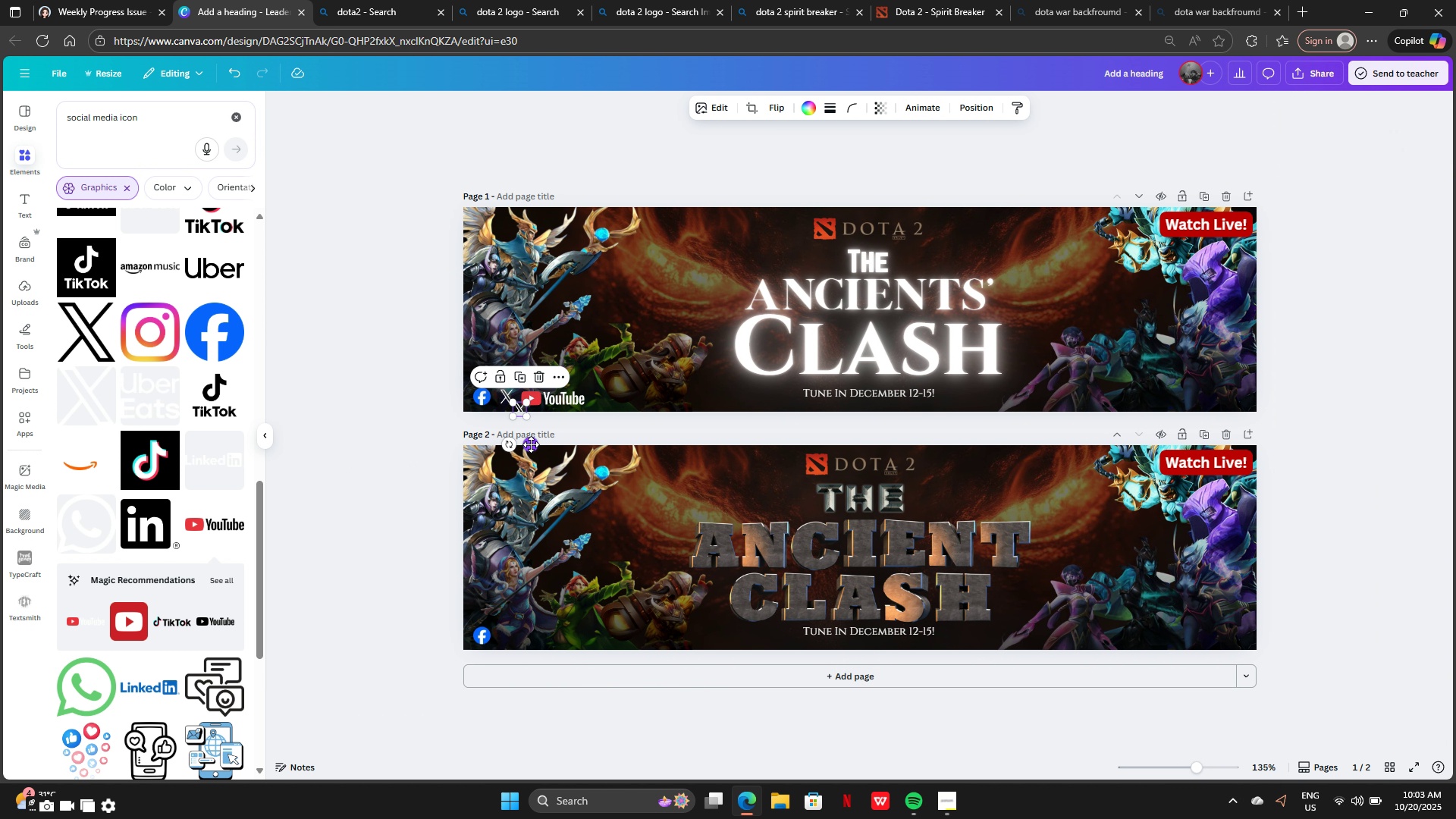 
left_click_drag(start_coordinate=[531, 444], to_coordinate=[517, 671])
 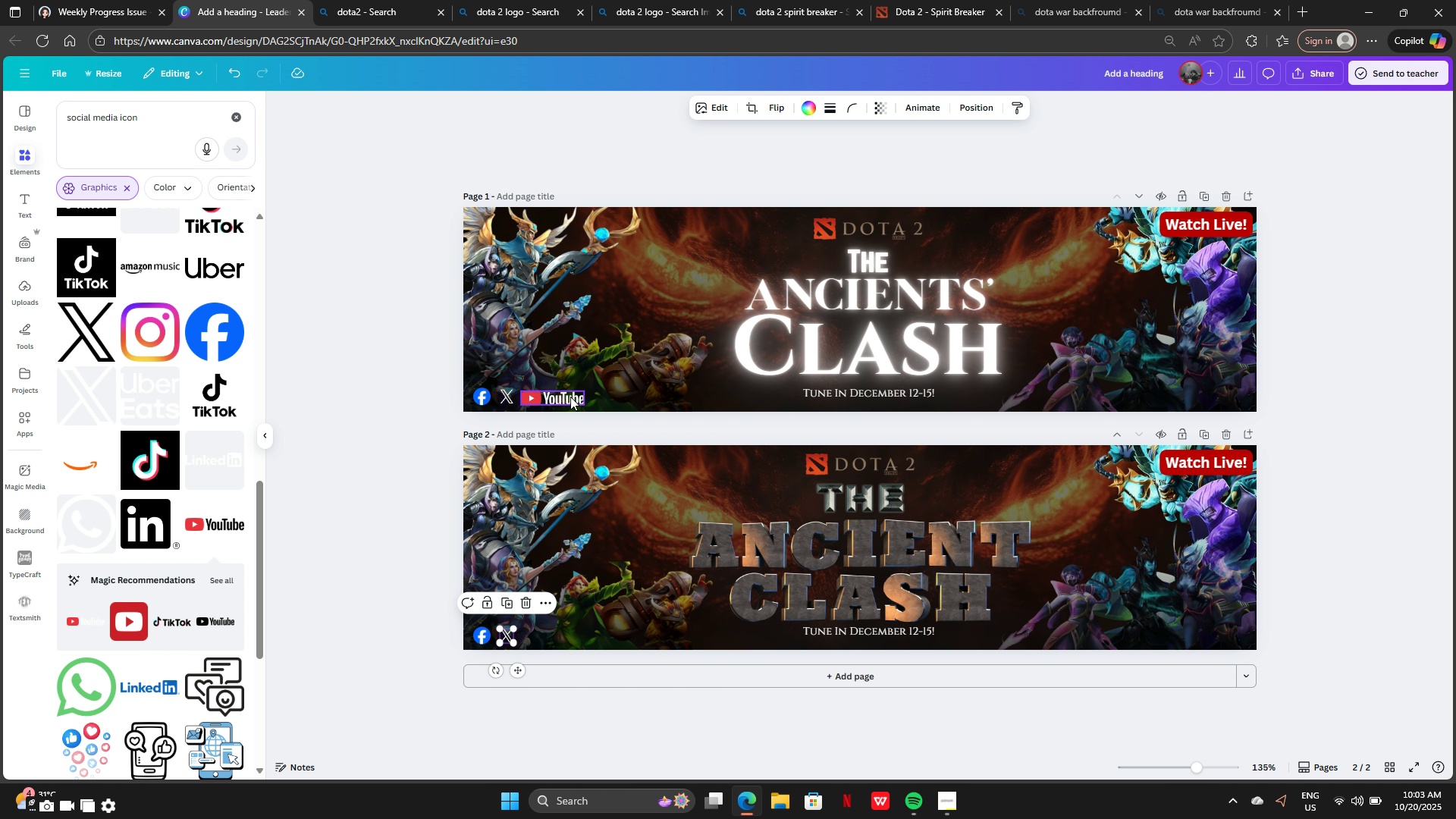 
left_click([569, 394])
 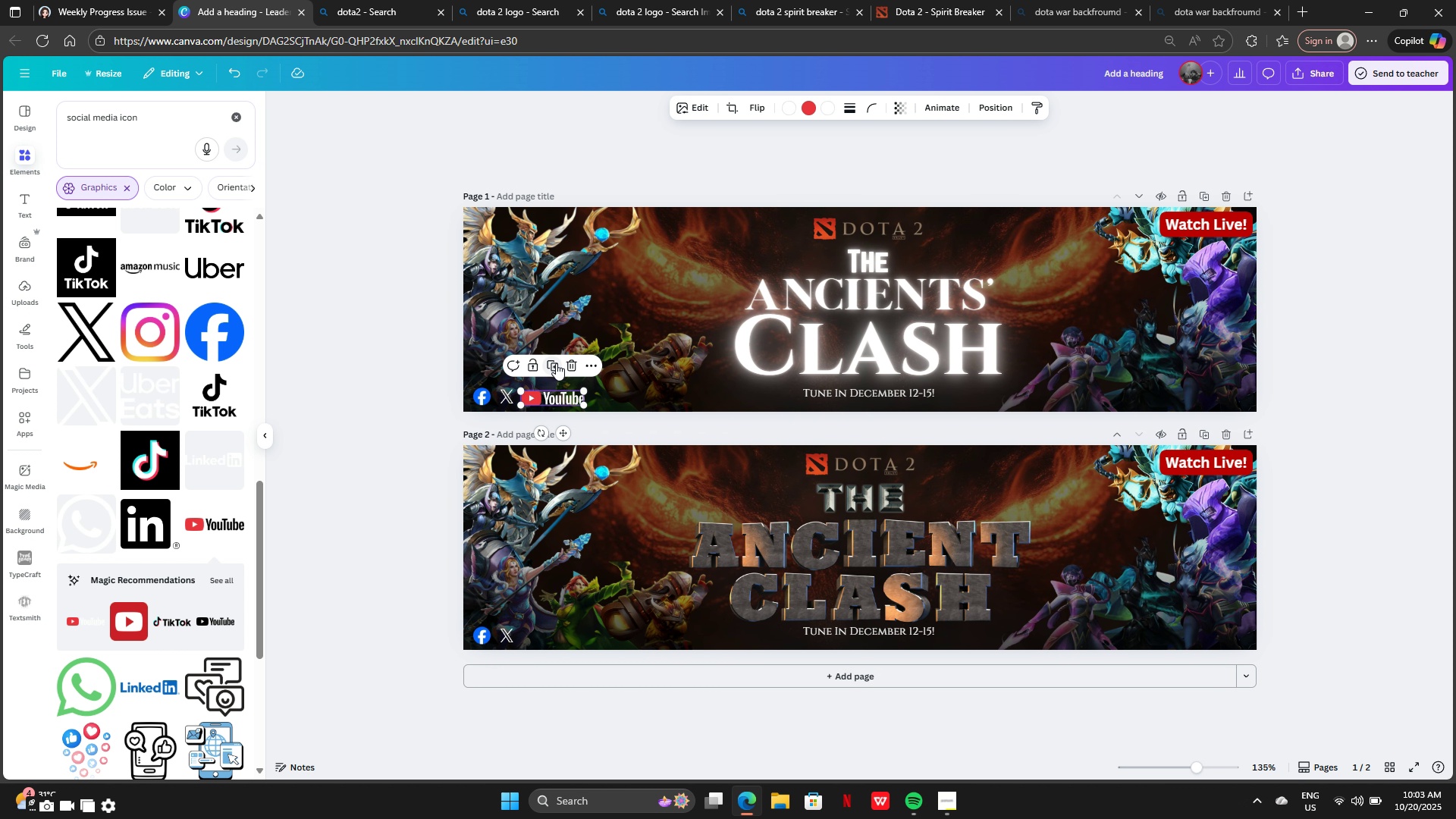 
left_click([556, 363])
 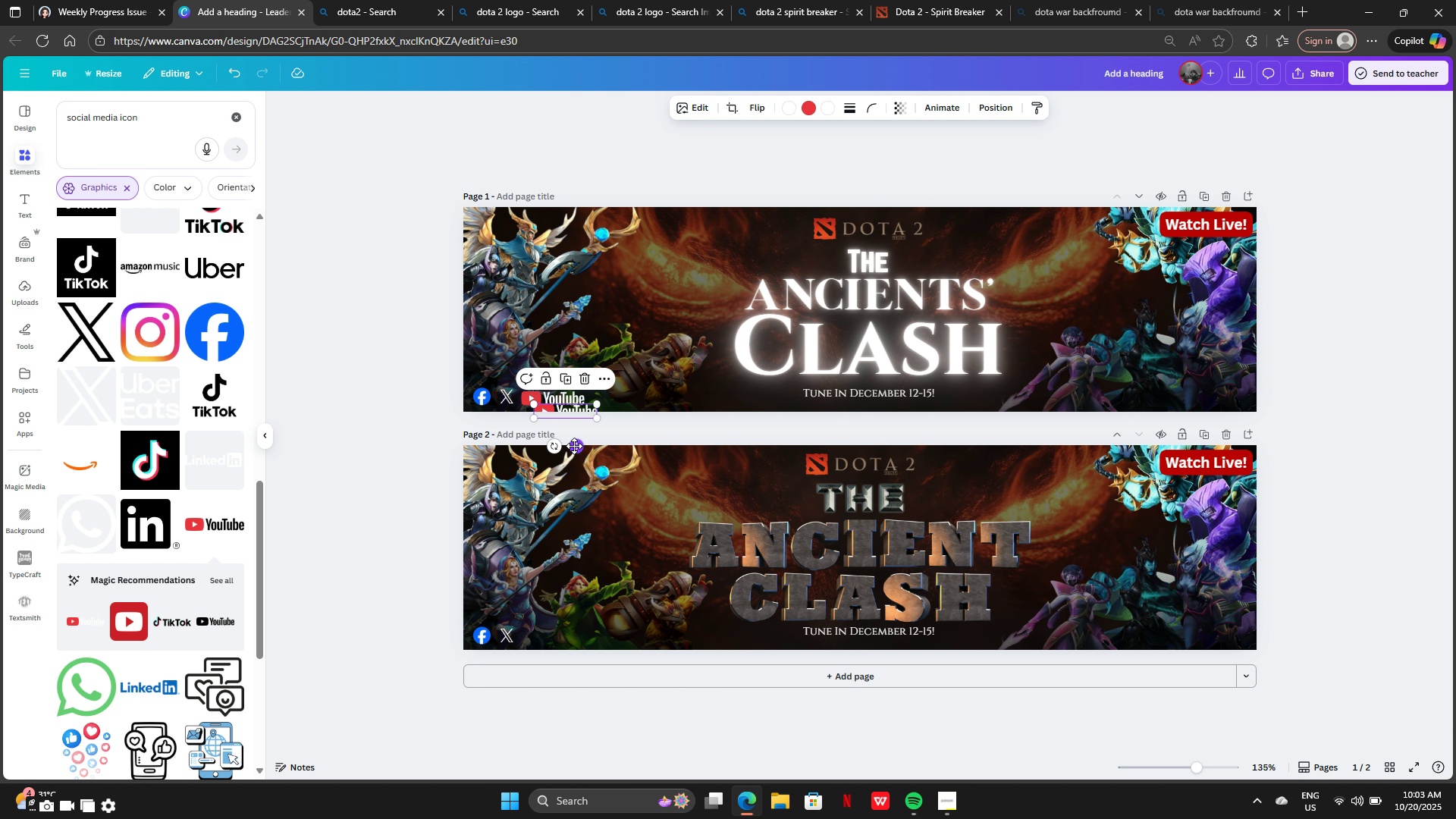 
left_click_drag(start_coordinate=[574, 445], to_coordinate=[565, 670])
 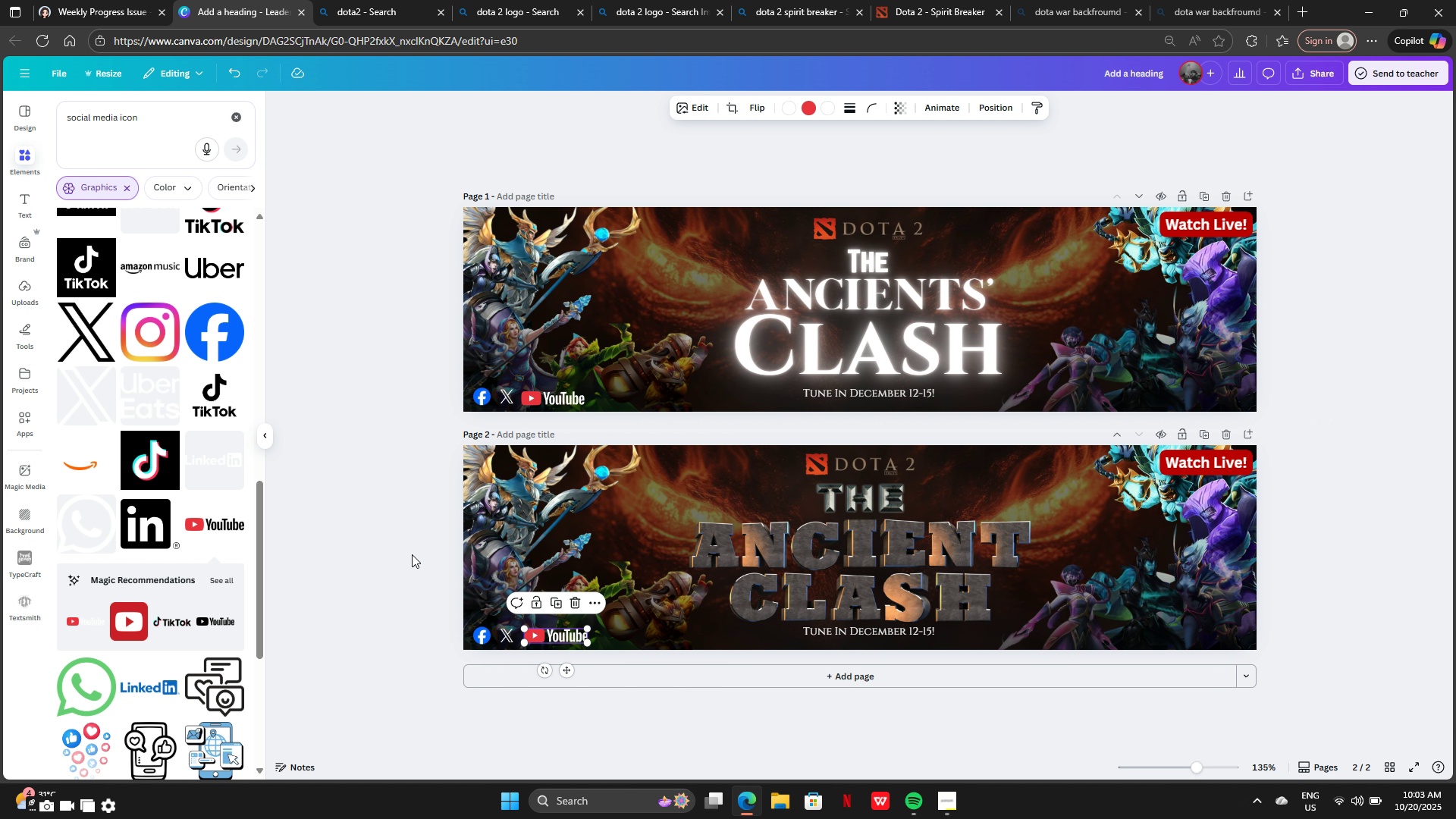 
left_click([412, 554])
 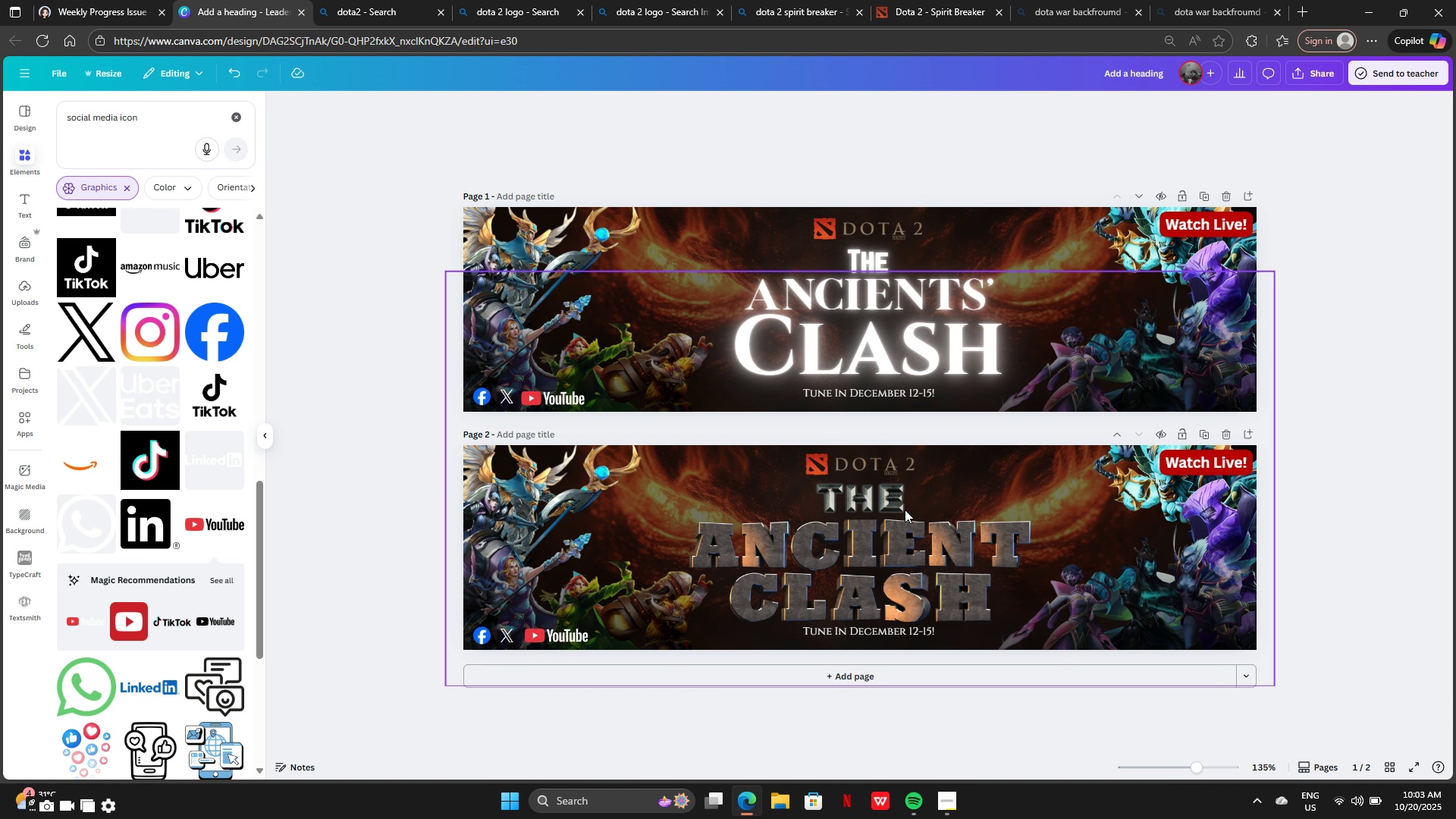 
left_click([876, 485])
 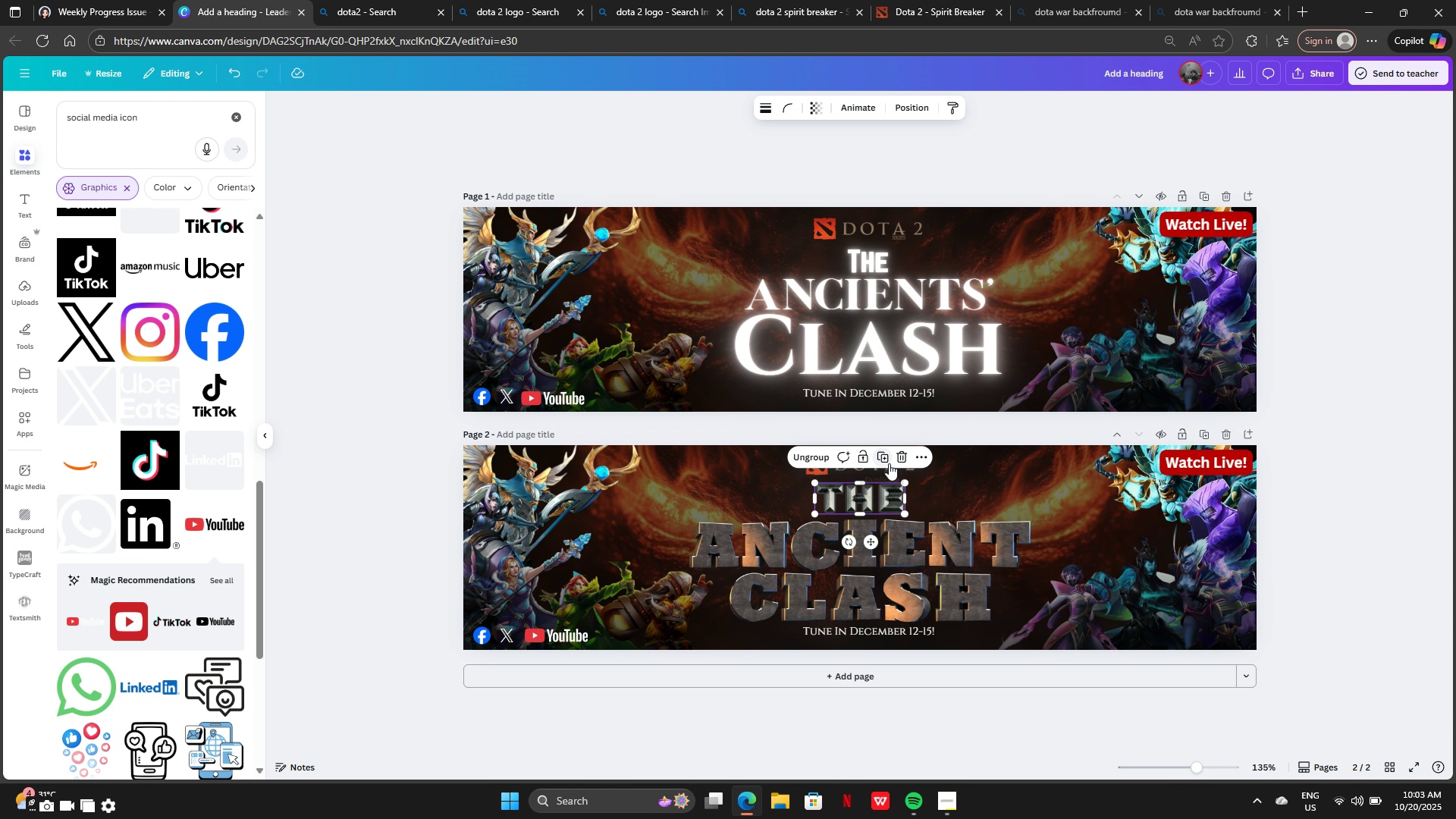 
left_click([889, 463])
 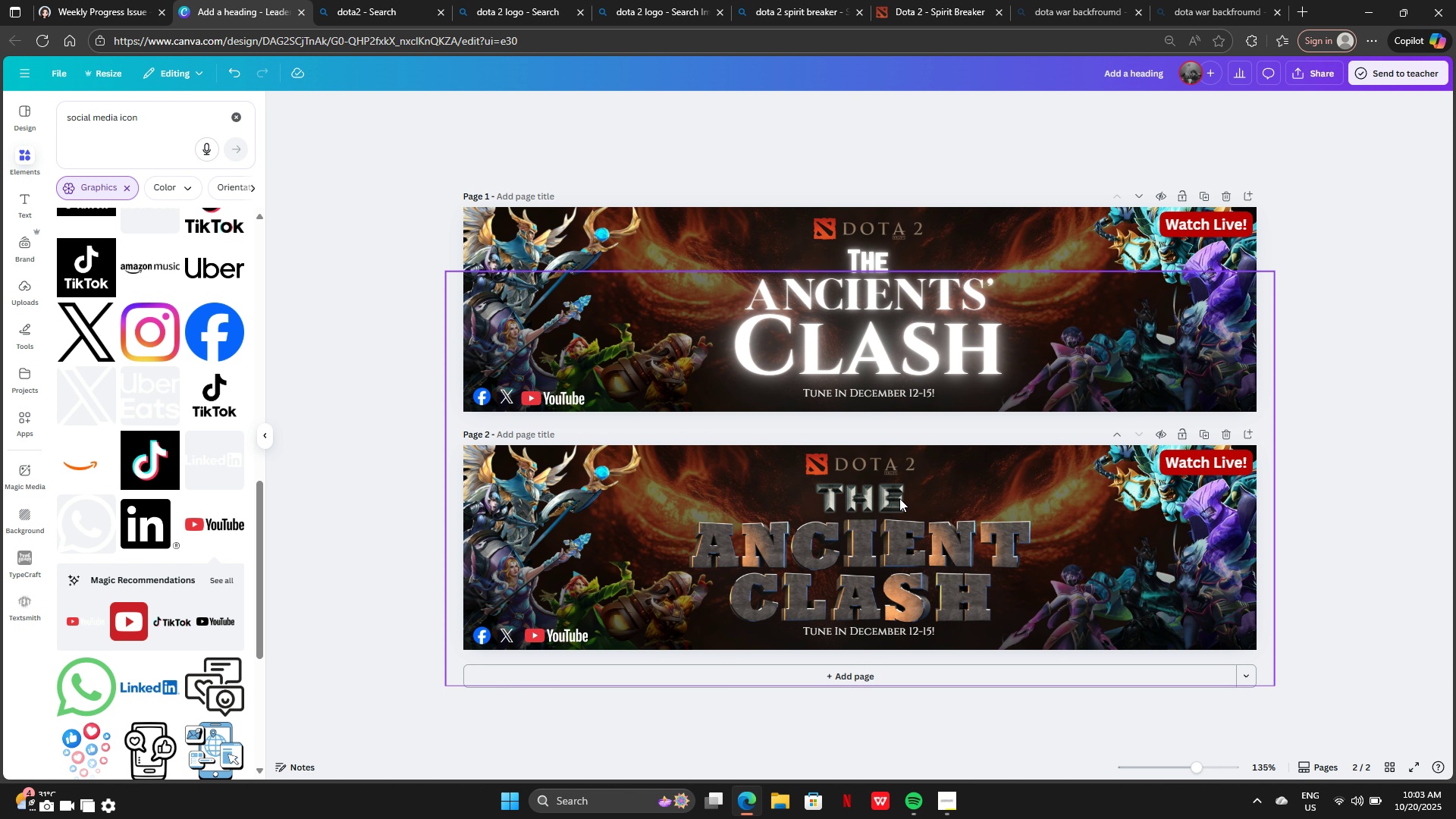 
double_click([886, 500])
 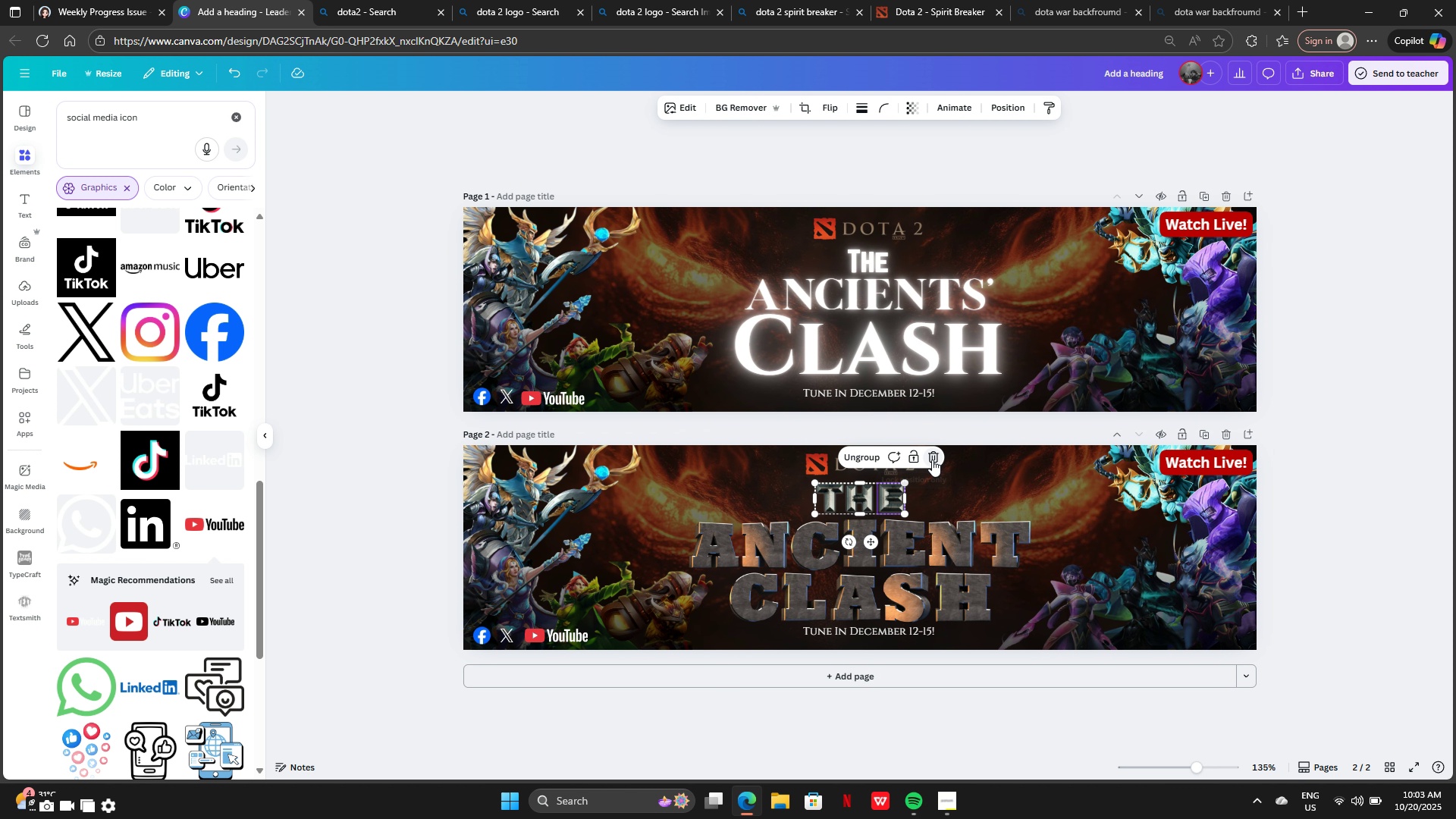 
left_click([934, 460])
 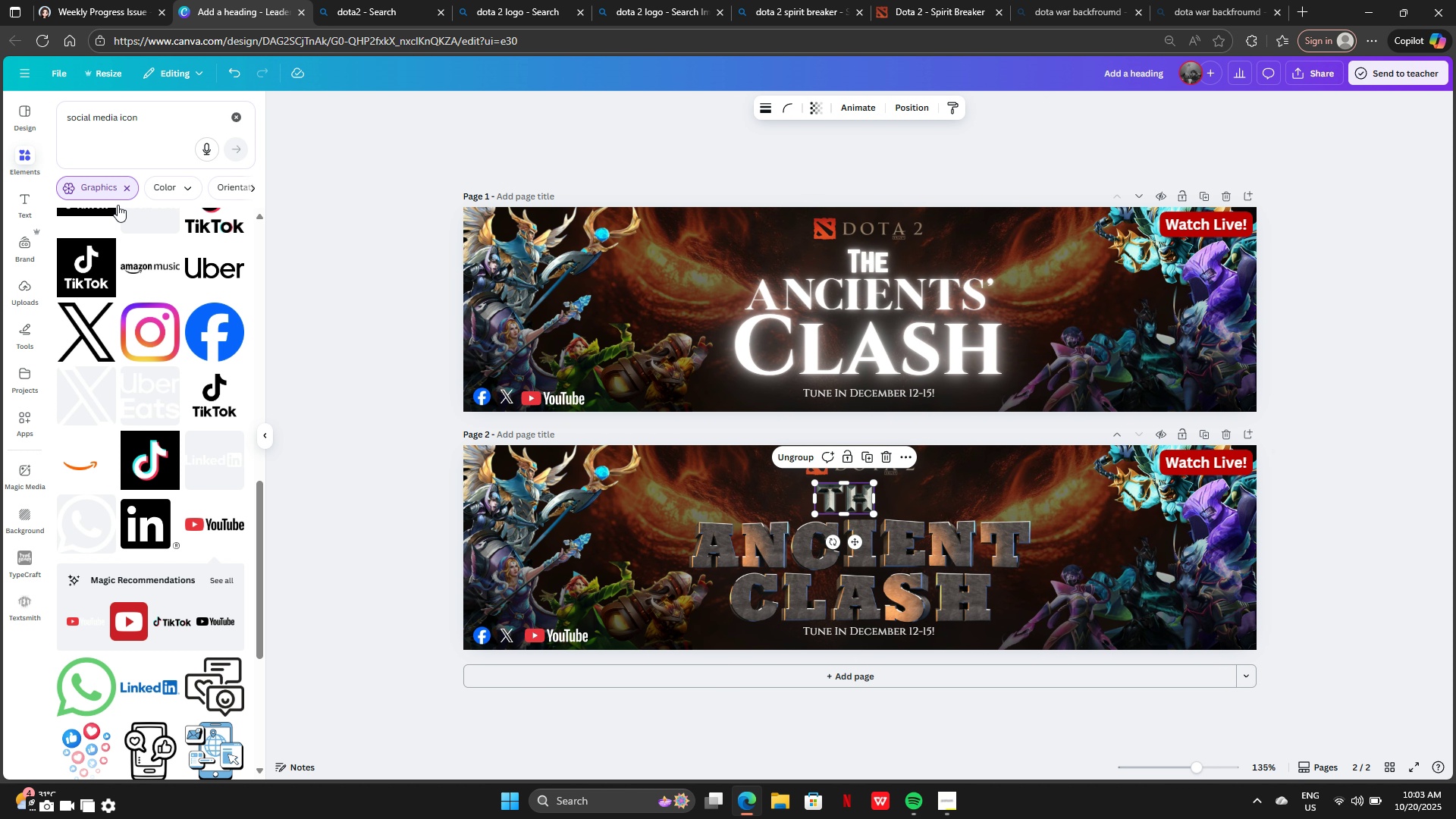 
scroll: coordinate [116, 217], scroll_direction: up, amount: 5.0
 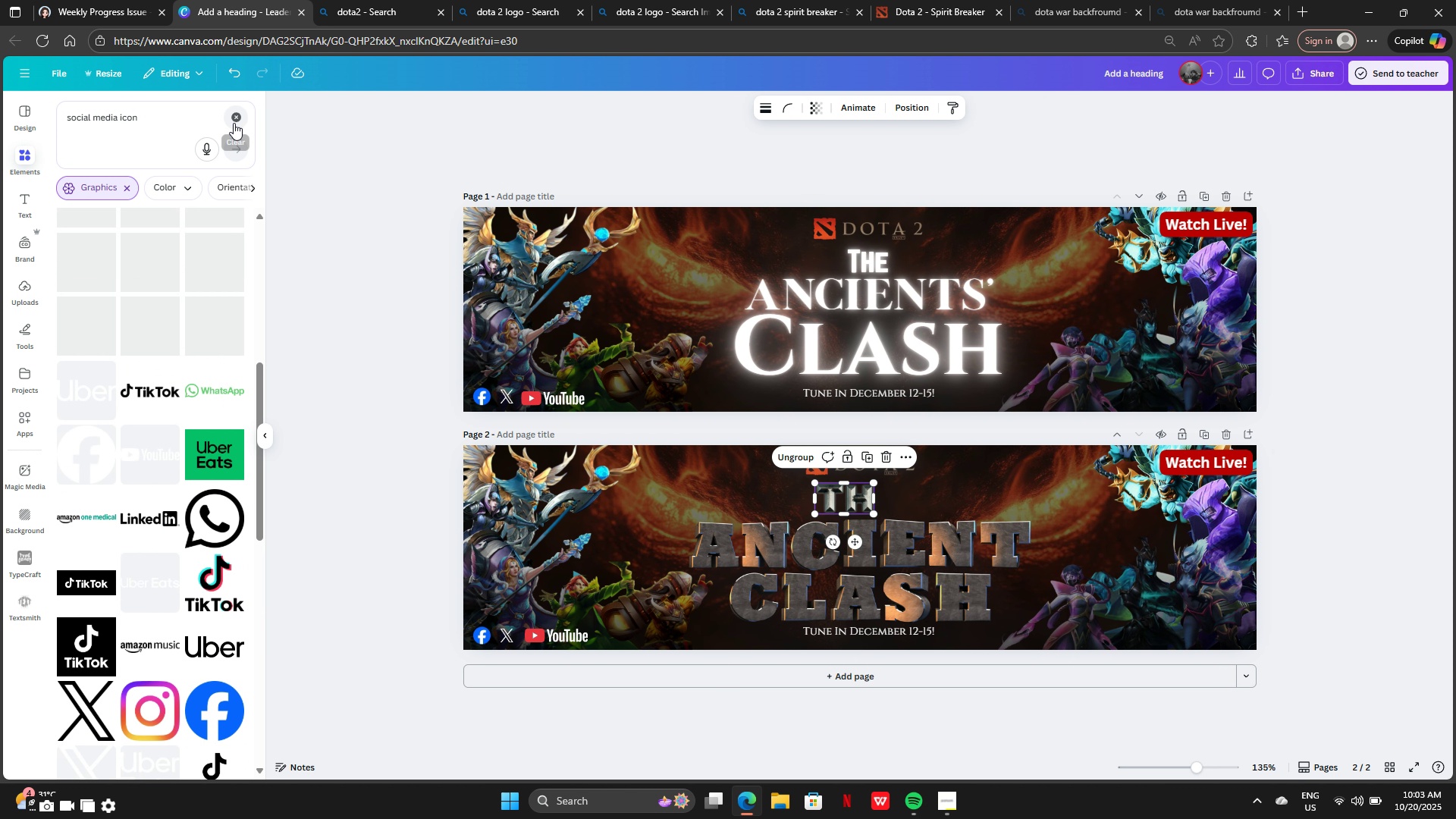 
left_click([234, 123])
 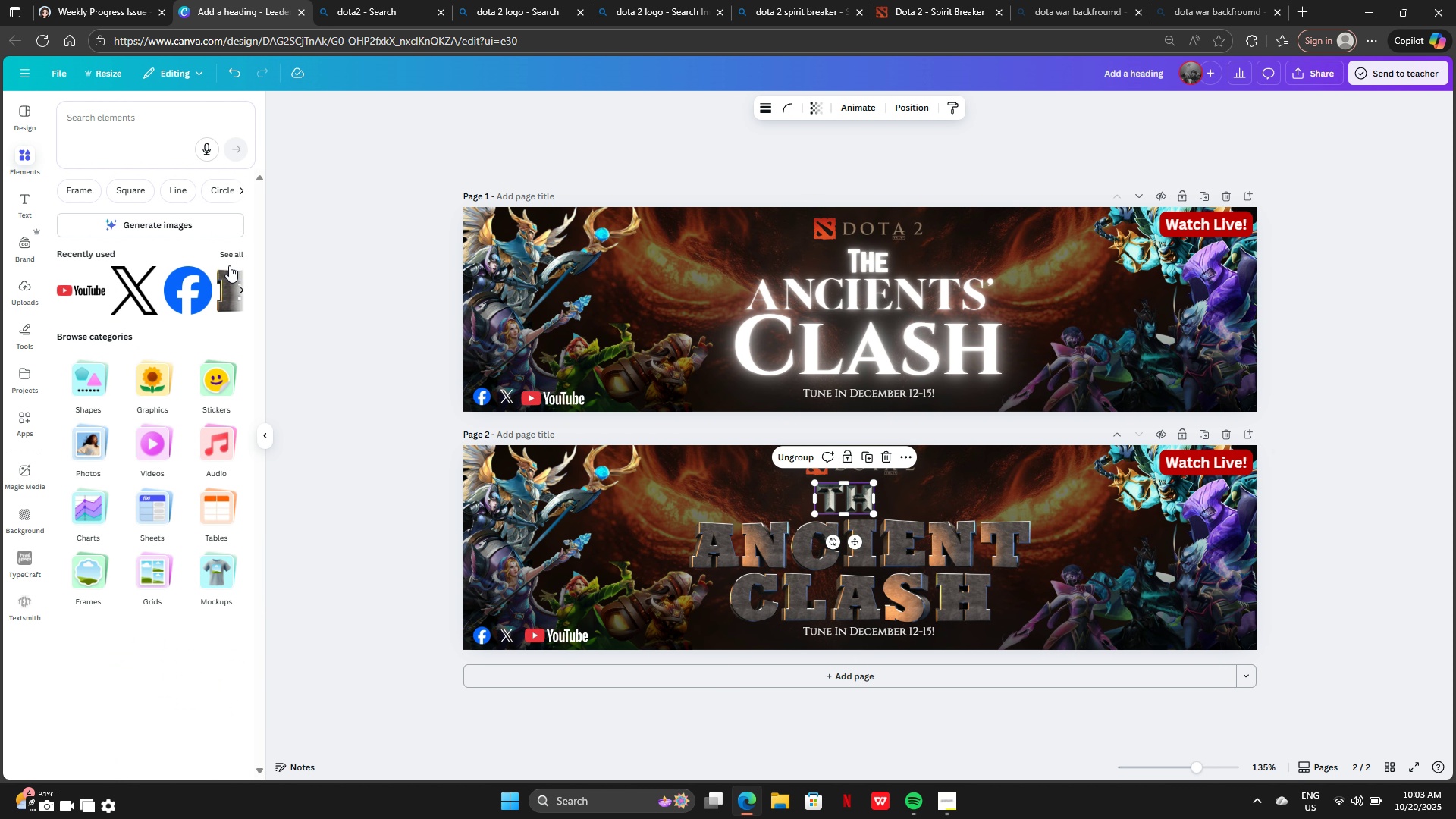 
left_click([231, 256])
 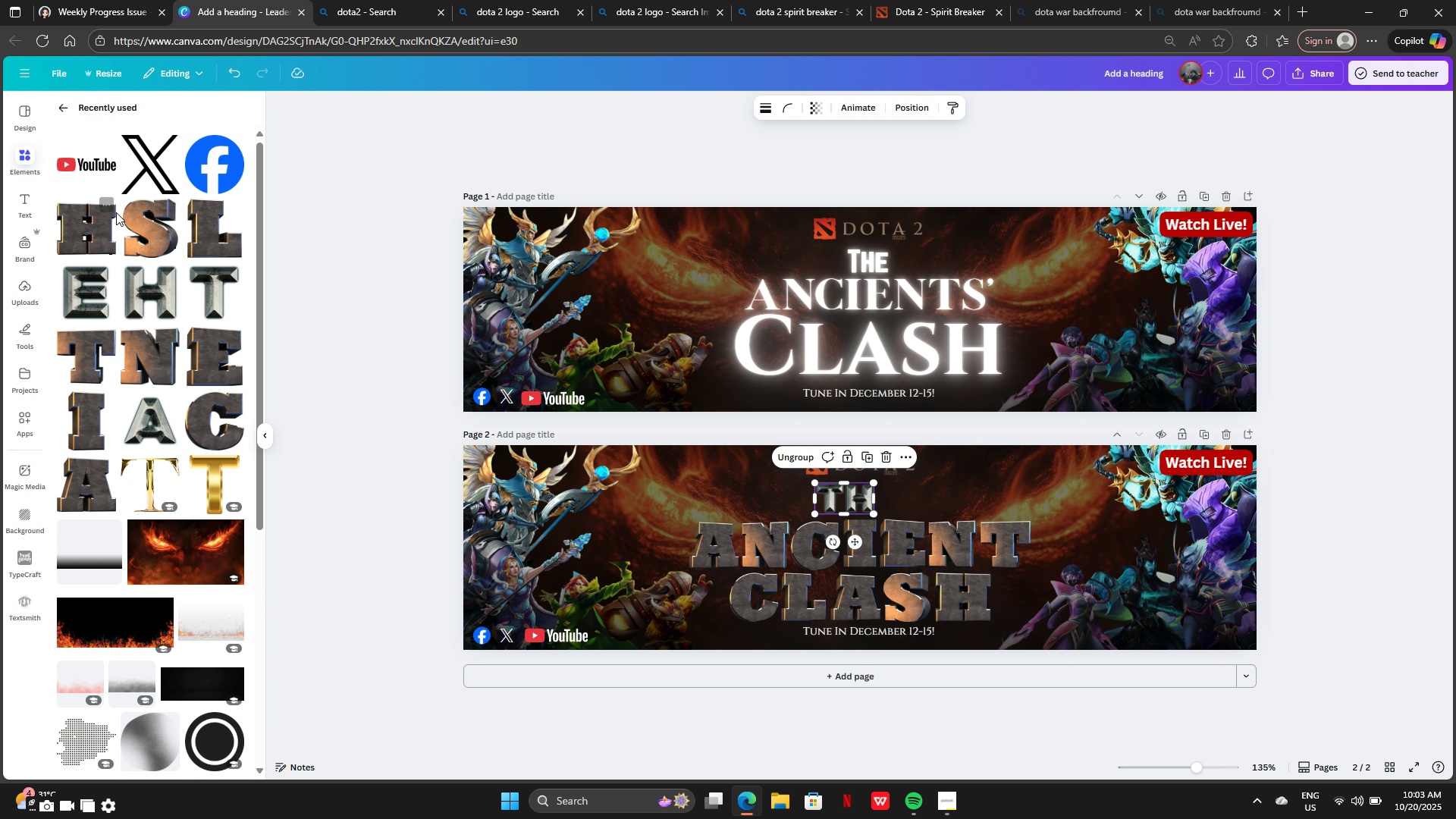 
left_click([114, 210])
 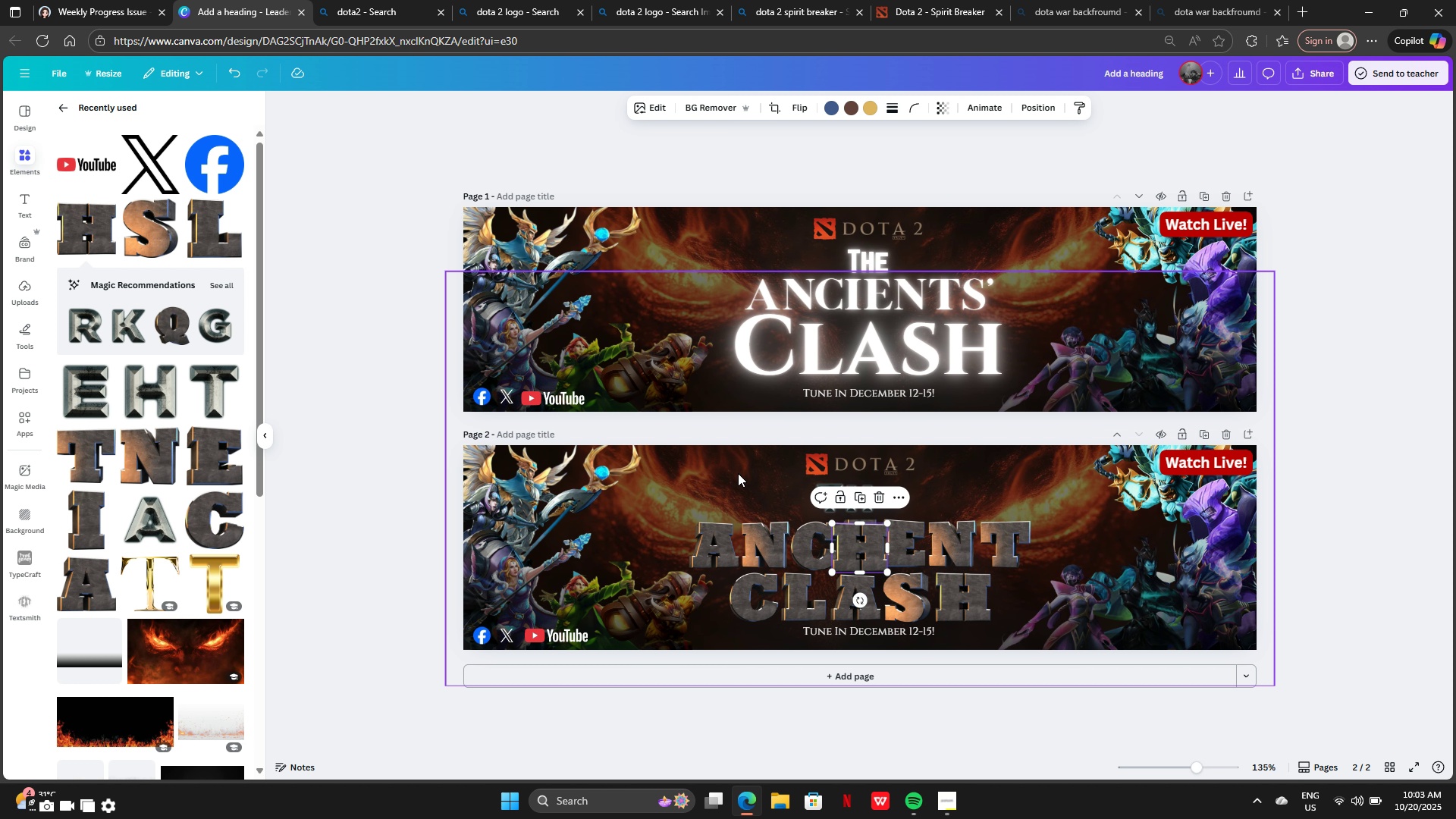 
key(Control+Z)
 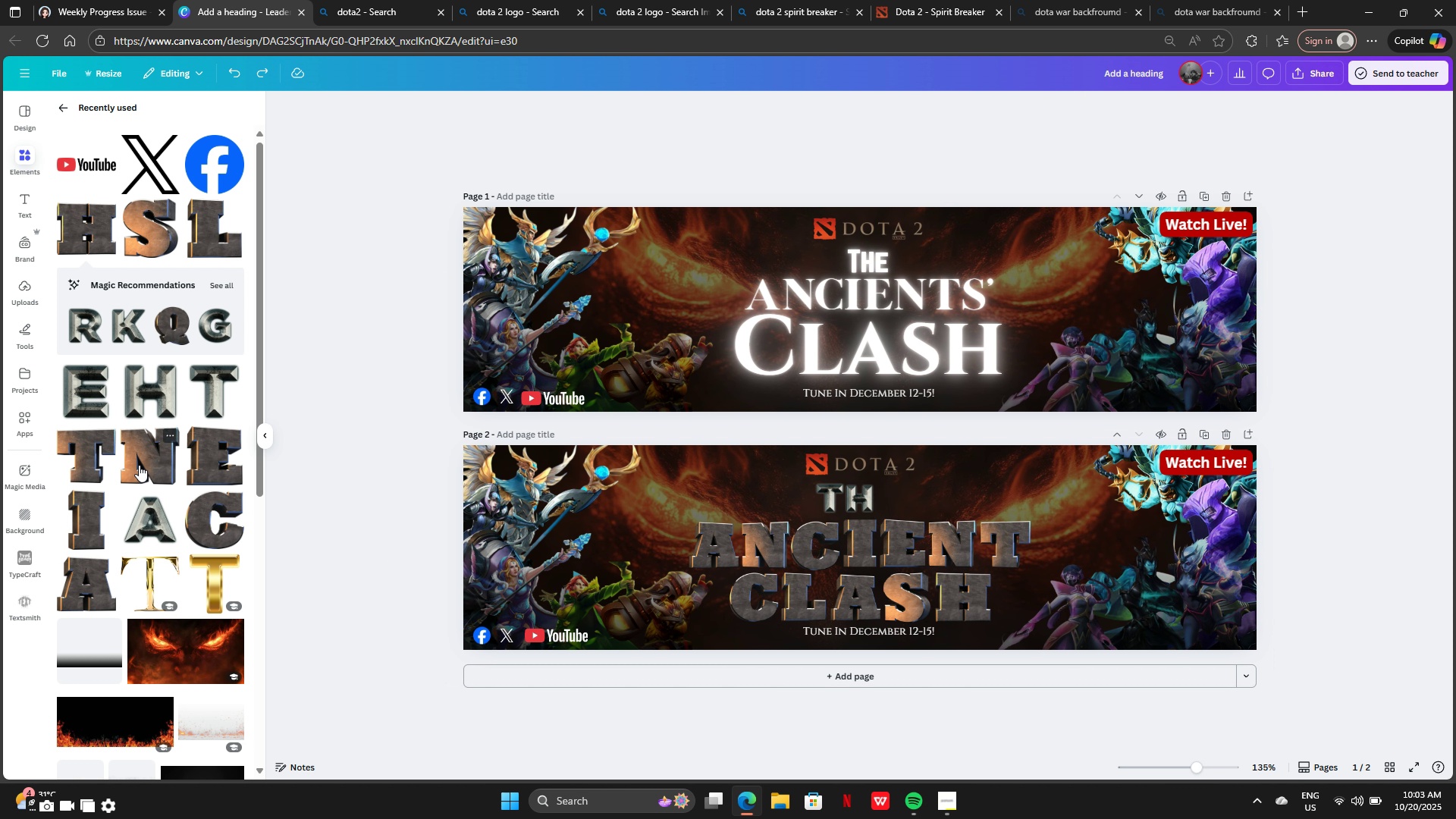 
left_click([88, 459])
 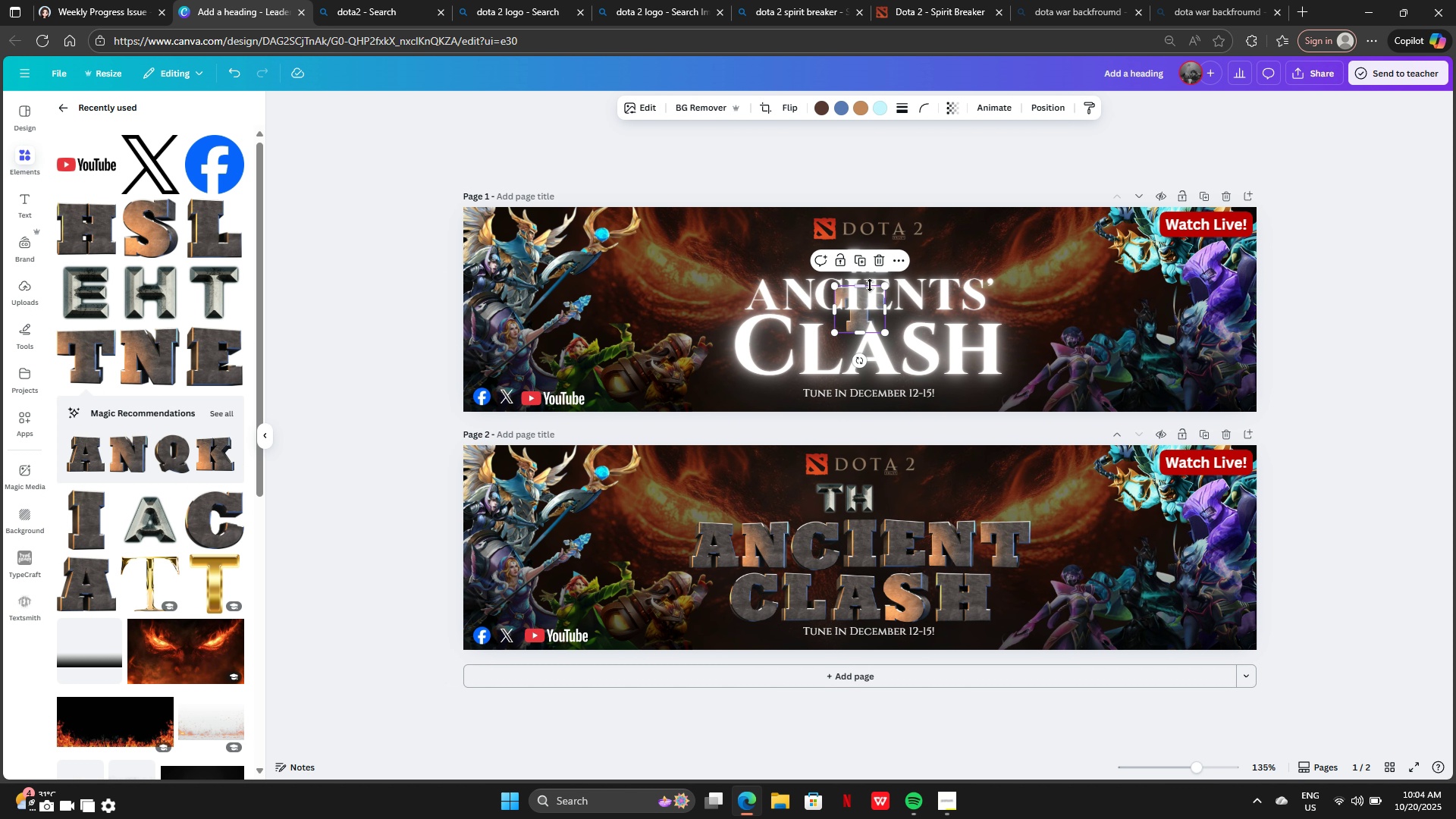 
left_click_drag(start_coordinate=[863, 317], to_coordinate=[752, 498])
 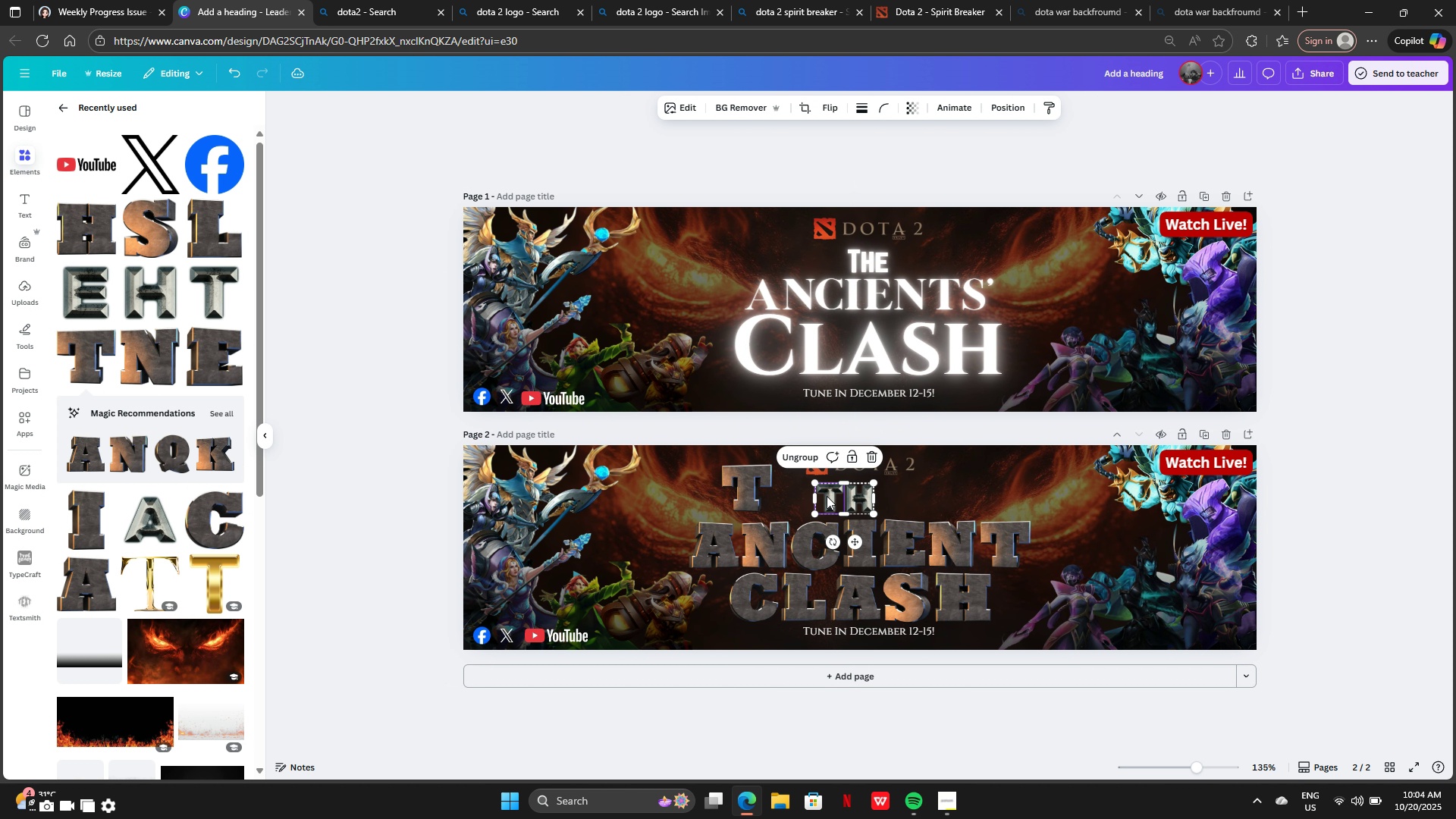 
left_click([827, 496])
 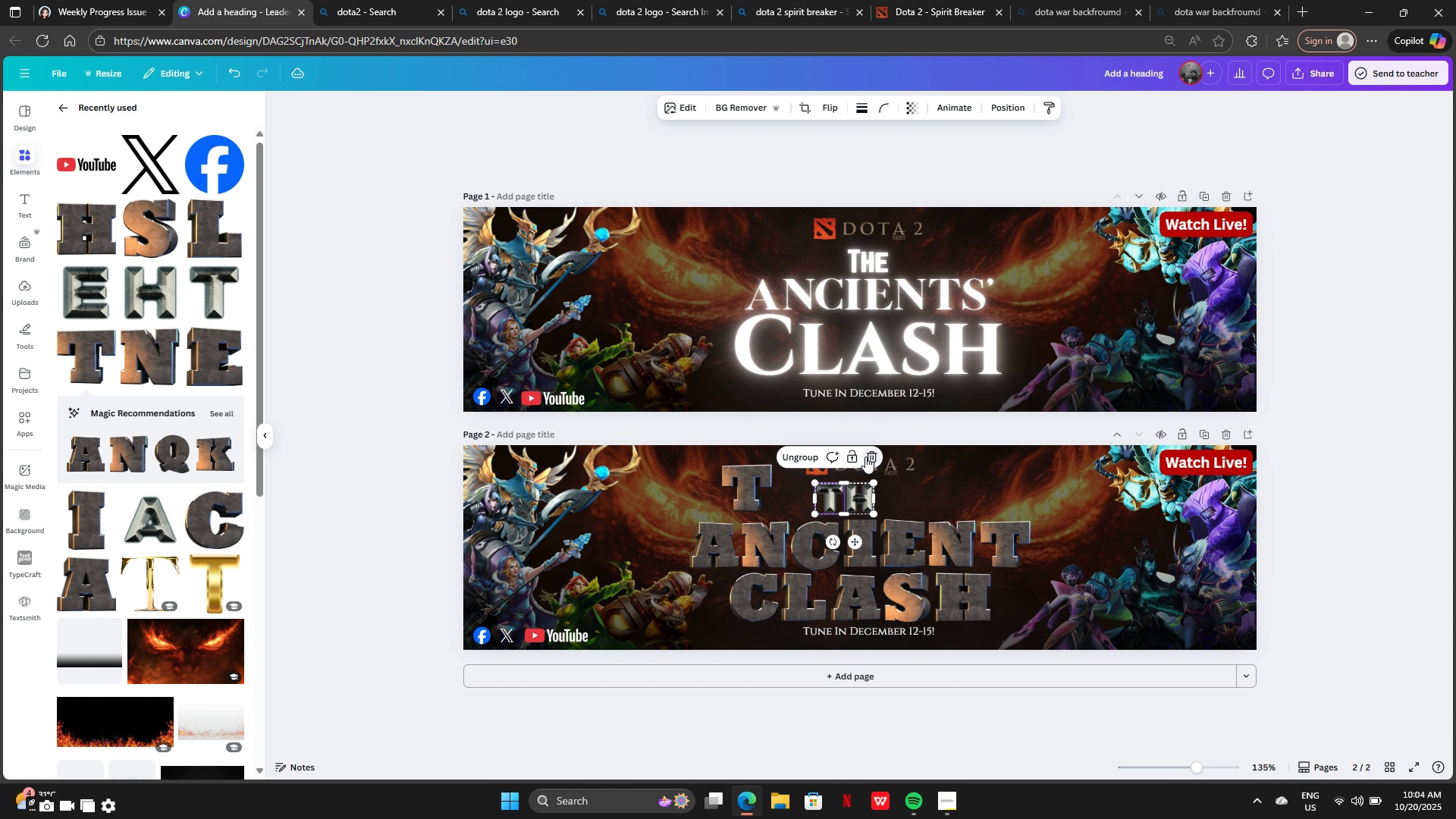 
left_click([865, 457])
 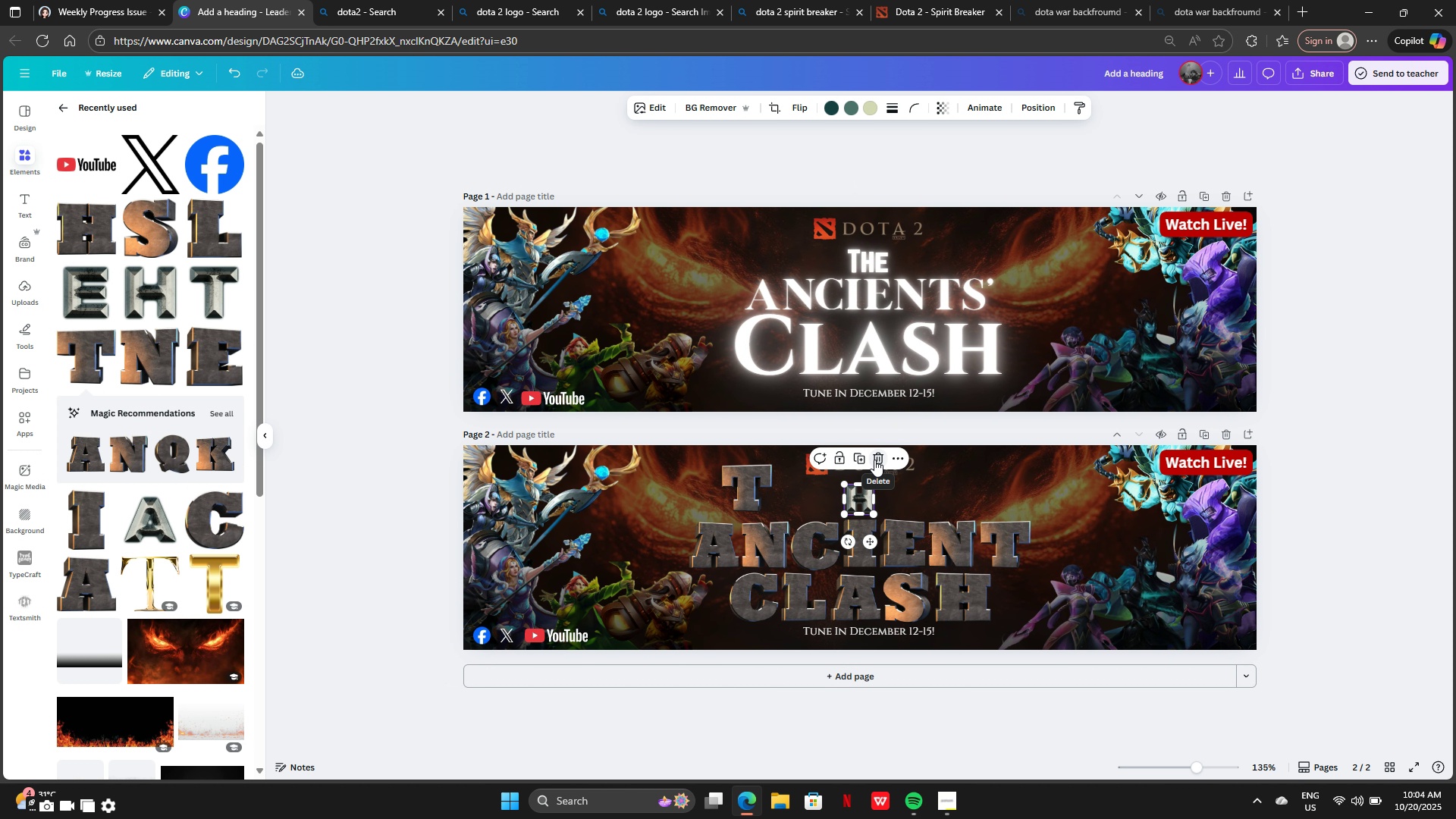 
left_click([874, 460])
 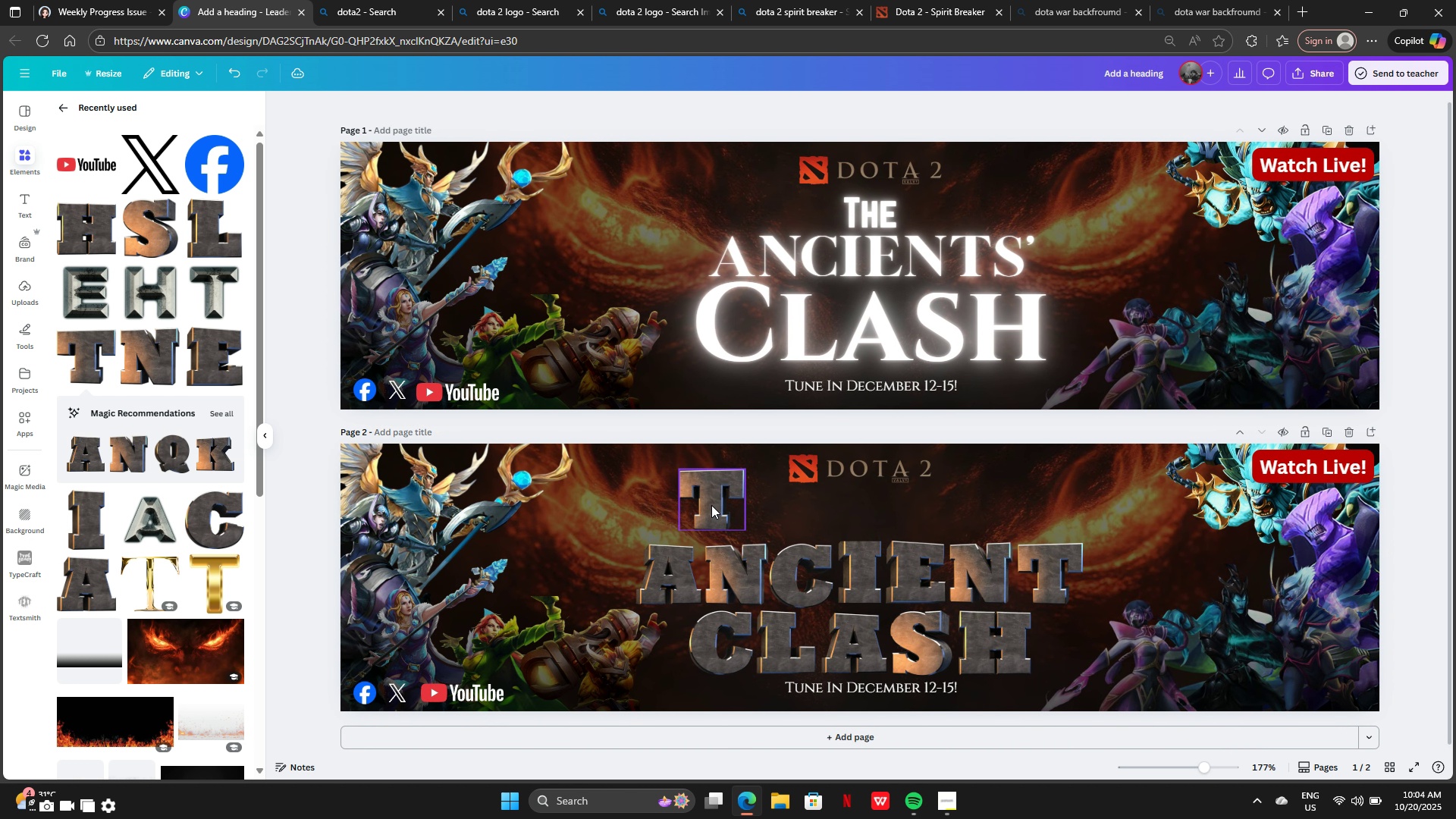 
left_click_drag(start_coordinate=[709, 507], to_coordinate=[835, 510])
 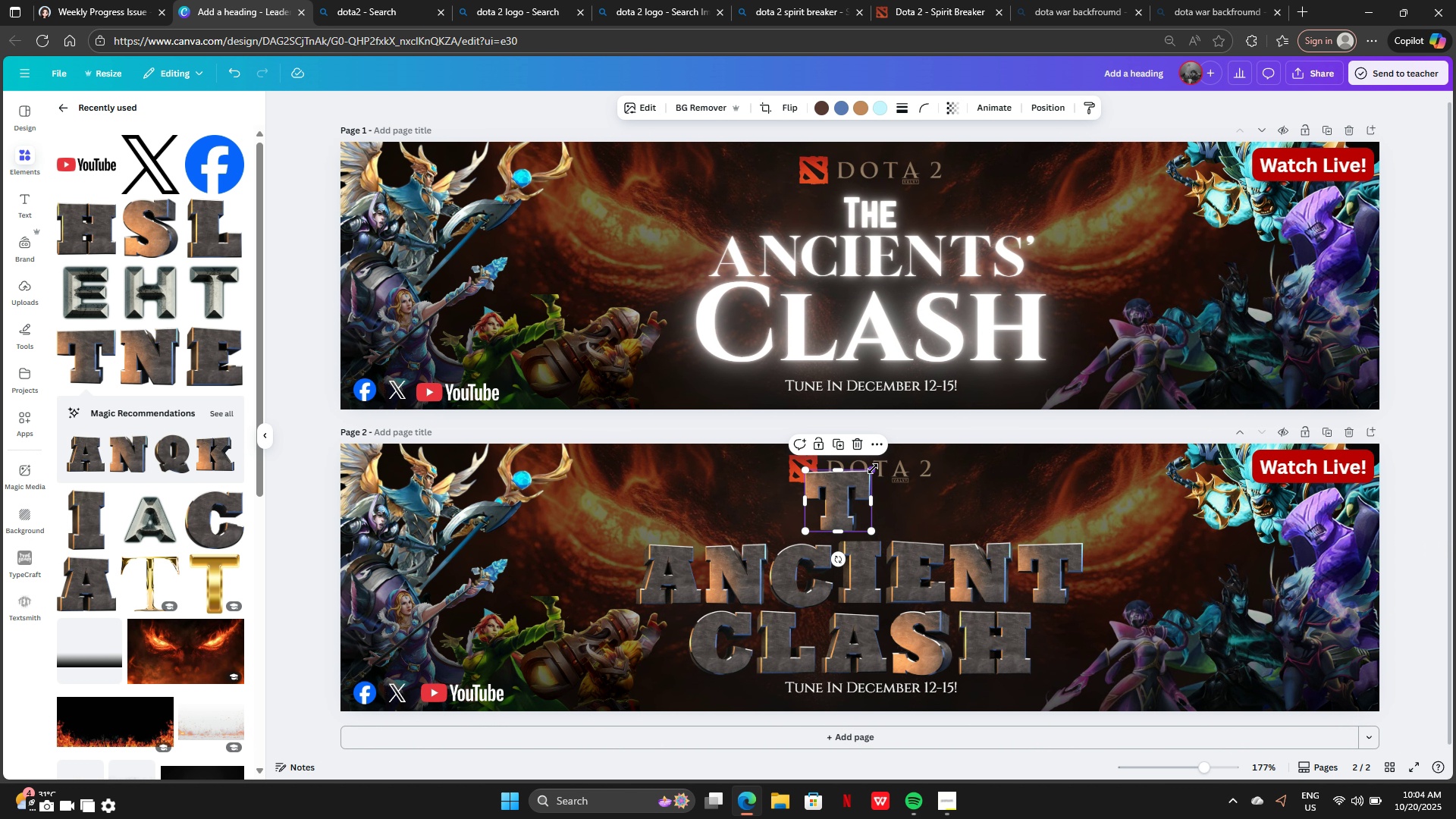 
left_click_drag(start_coordinate=[873, 469], to_coordinate=[849, 497])
 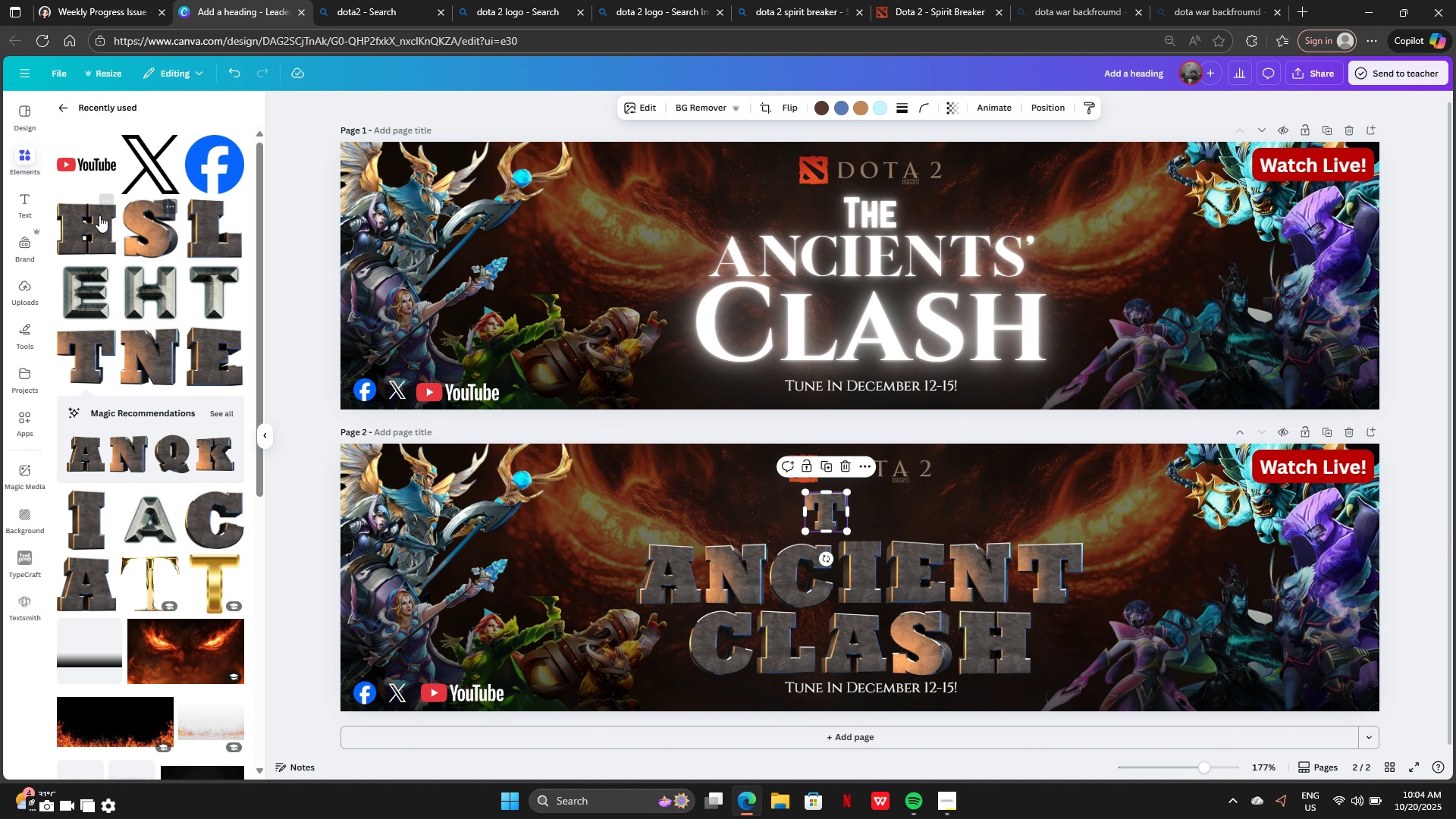 
left_click([86, 220])
 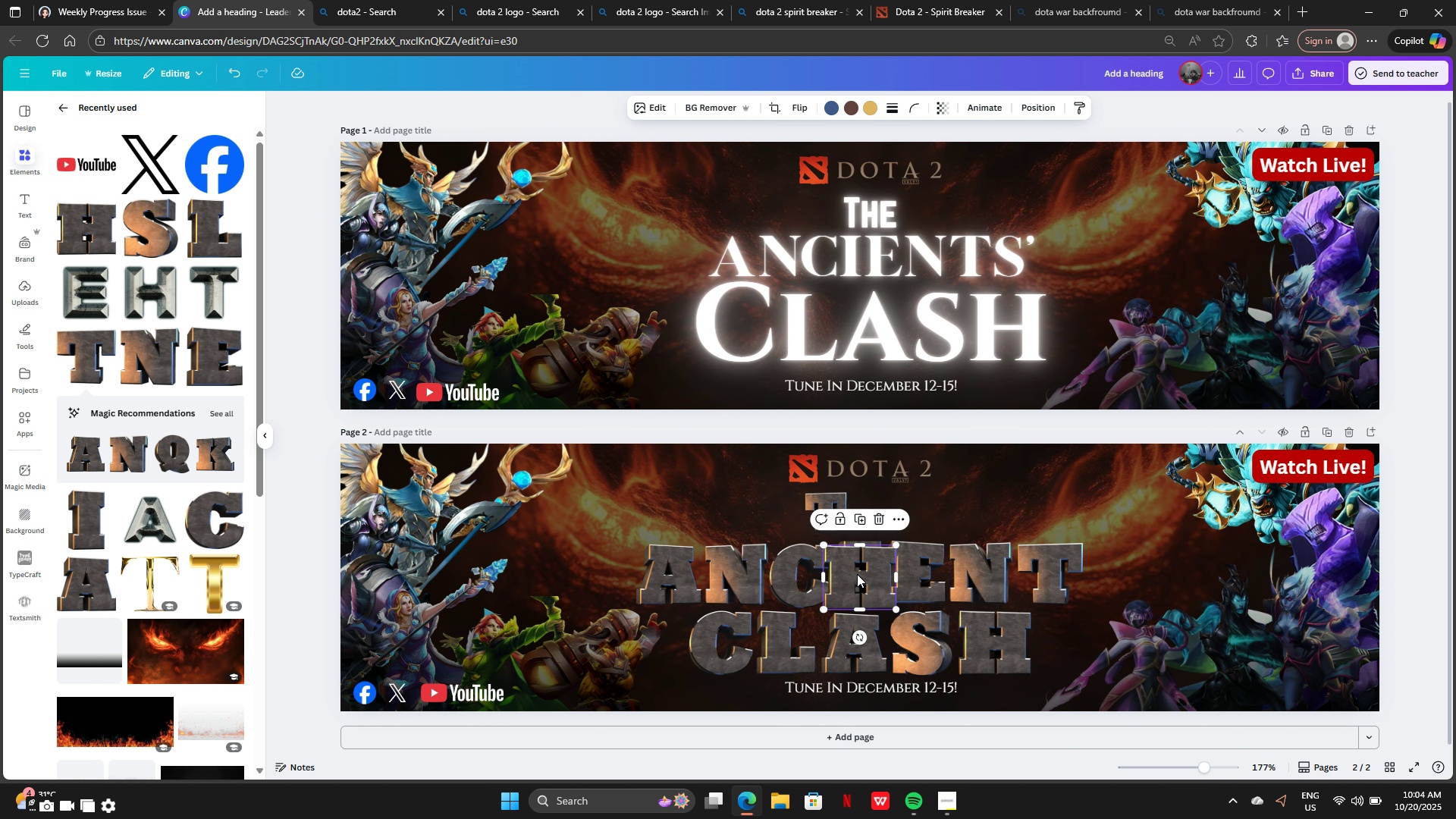 
left_click_drag(start_coordinate=[858, 577], to_coordinate=[887, 526])
 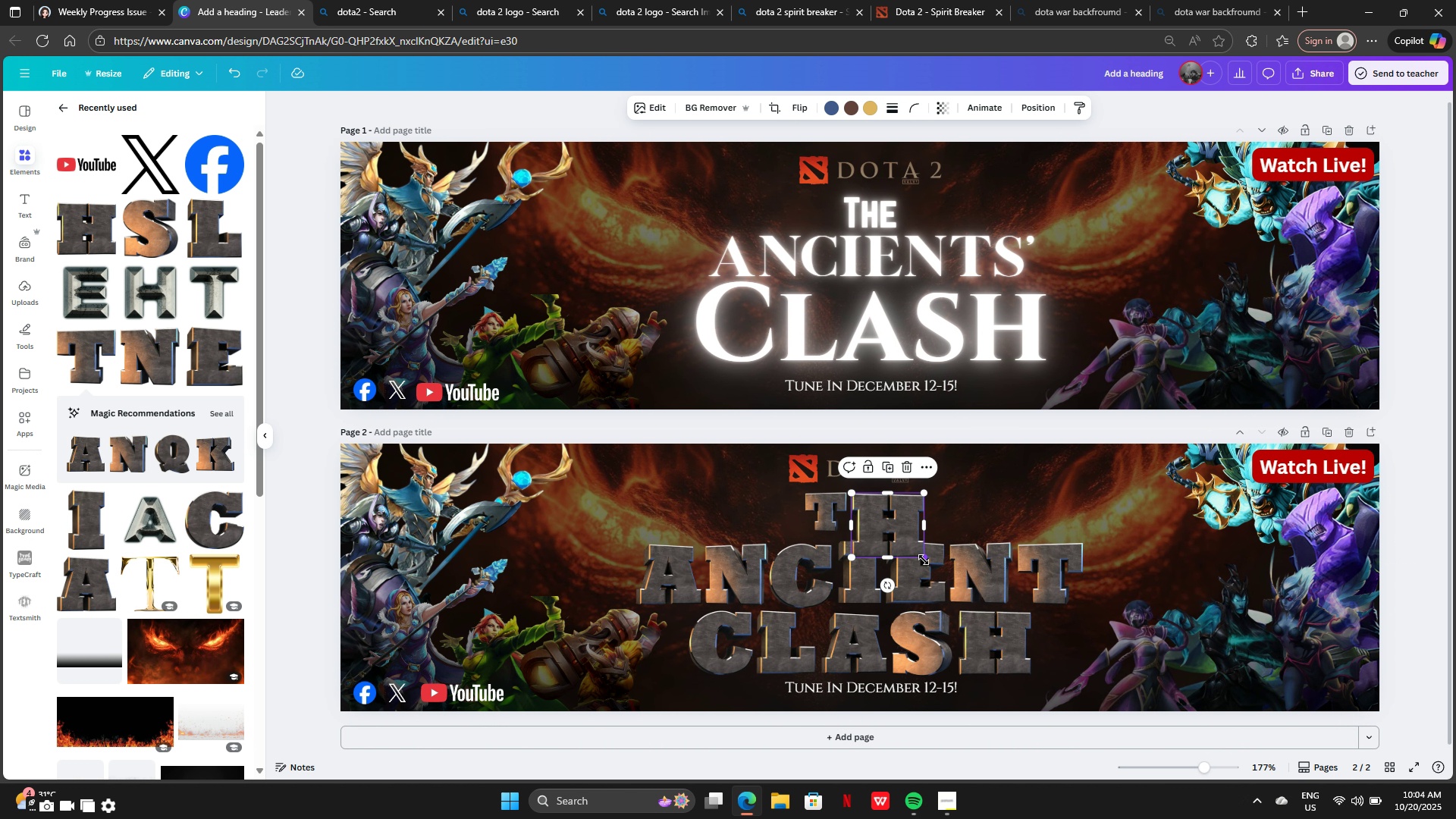 
left_click_drag(start_coordinate=[924, 558], to_coordinate=[895, 526])
 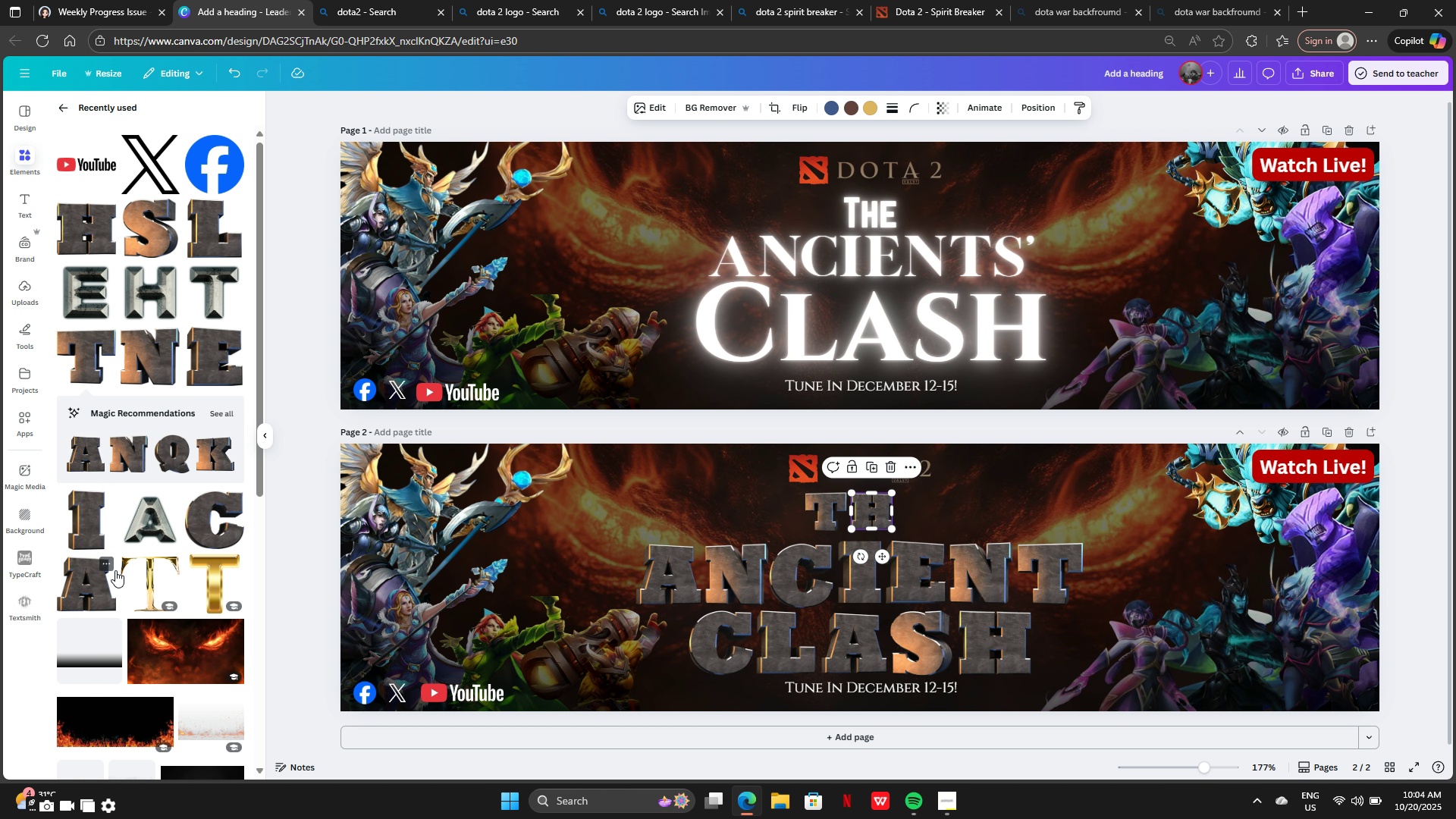 
scroll: coordinate [211, 356], scroll_direction: up, amount: 5.0
 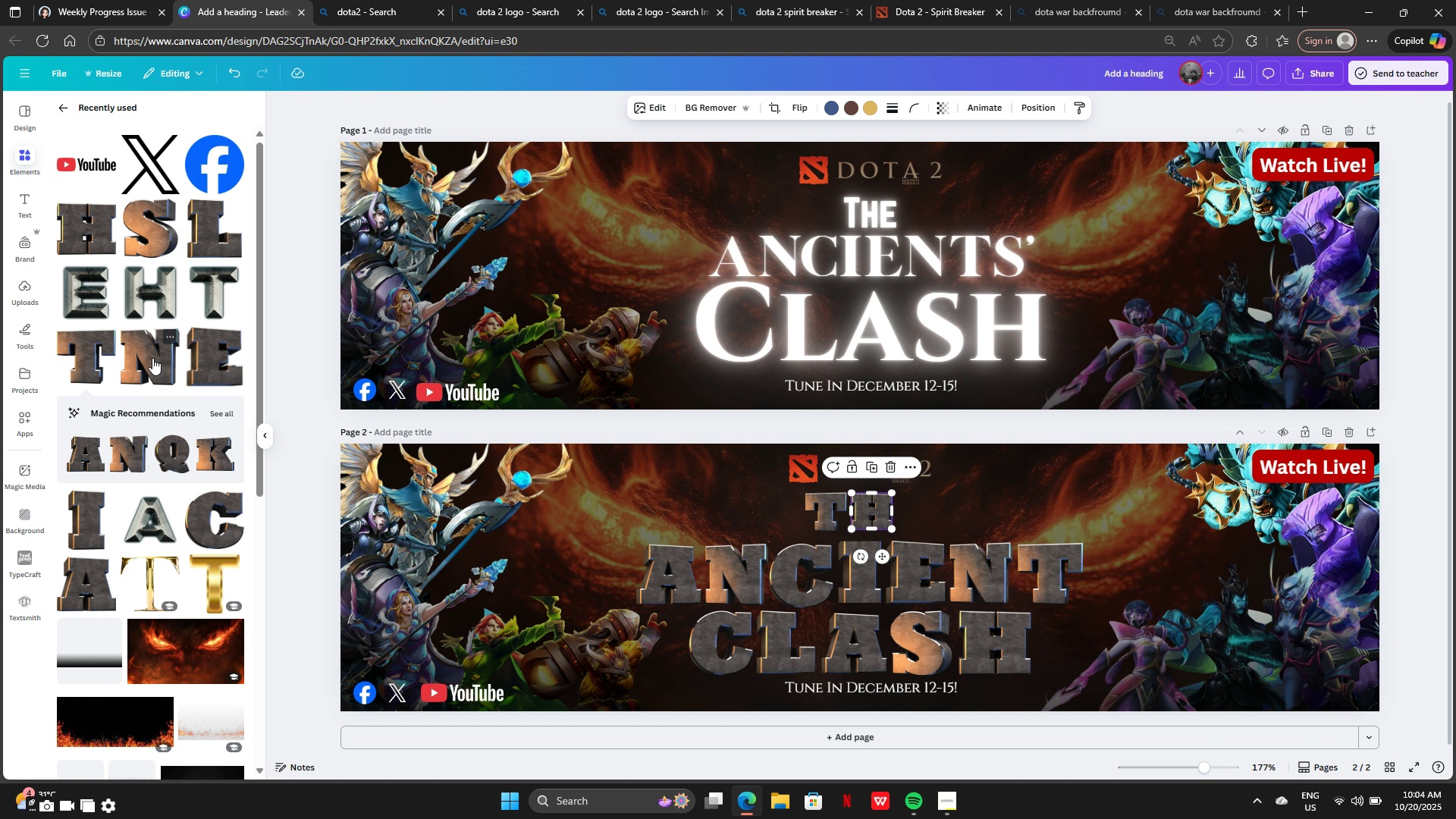 
scroll: coordinate [160, 377], scroll_direction: down, amount: 3.0
 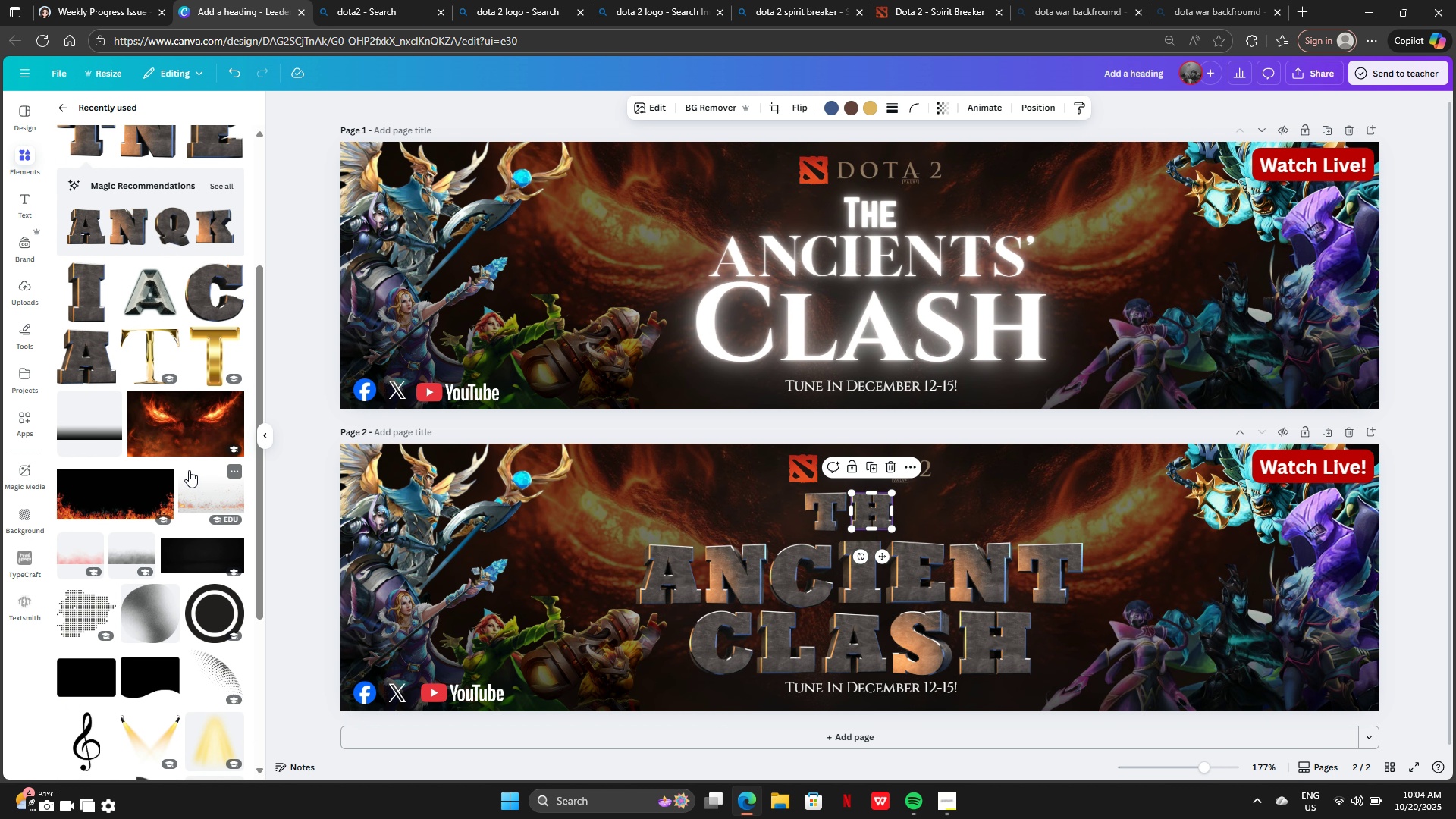 
scroll: coordinate [199, 460], scroll_direction: up, amount: 5.0
 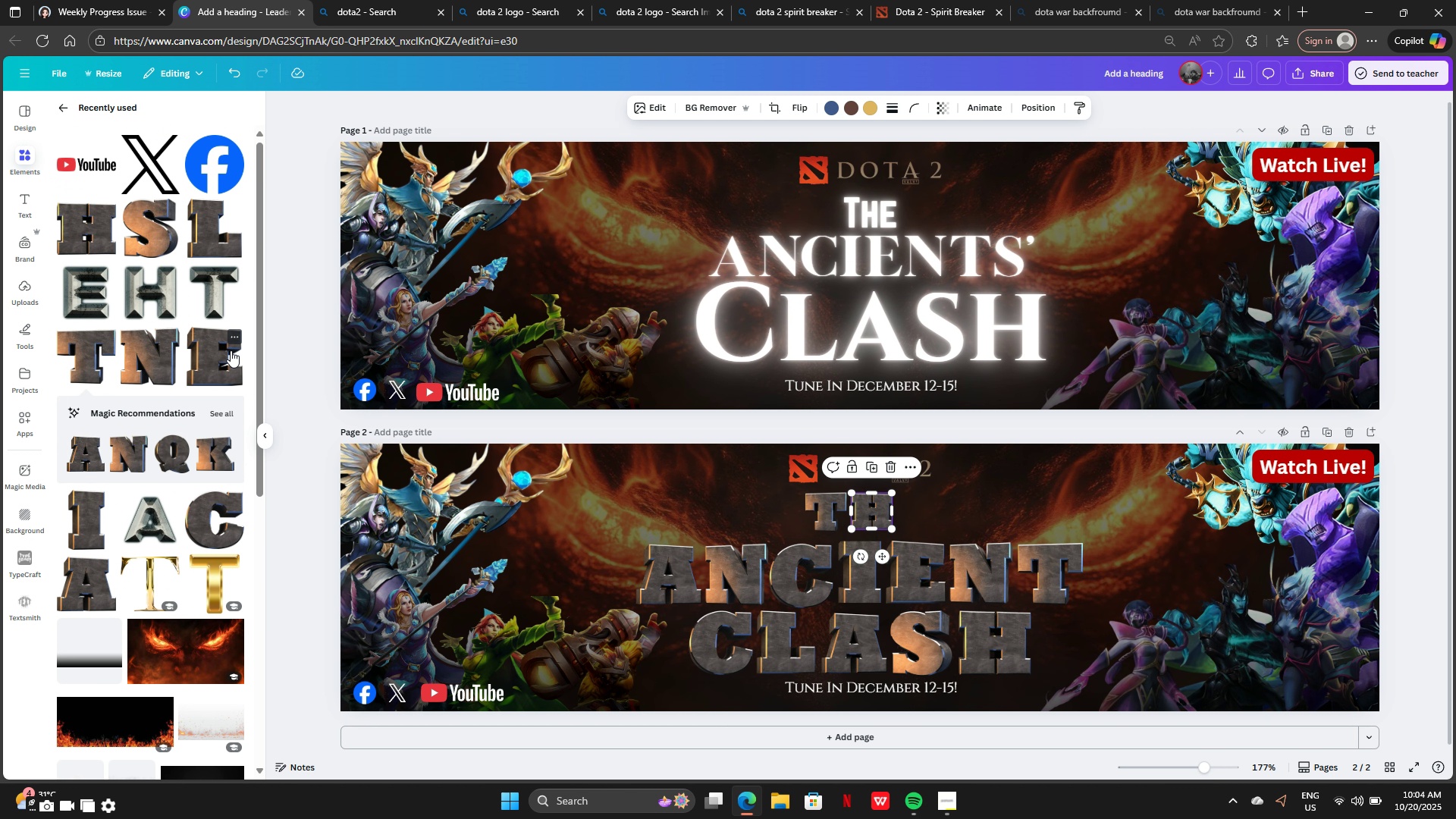 
left_click([231, 350])
 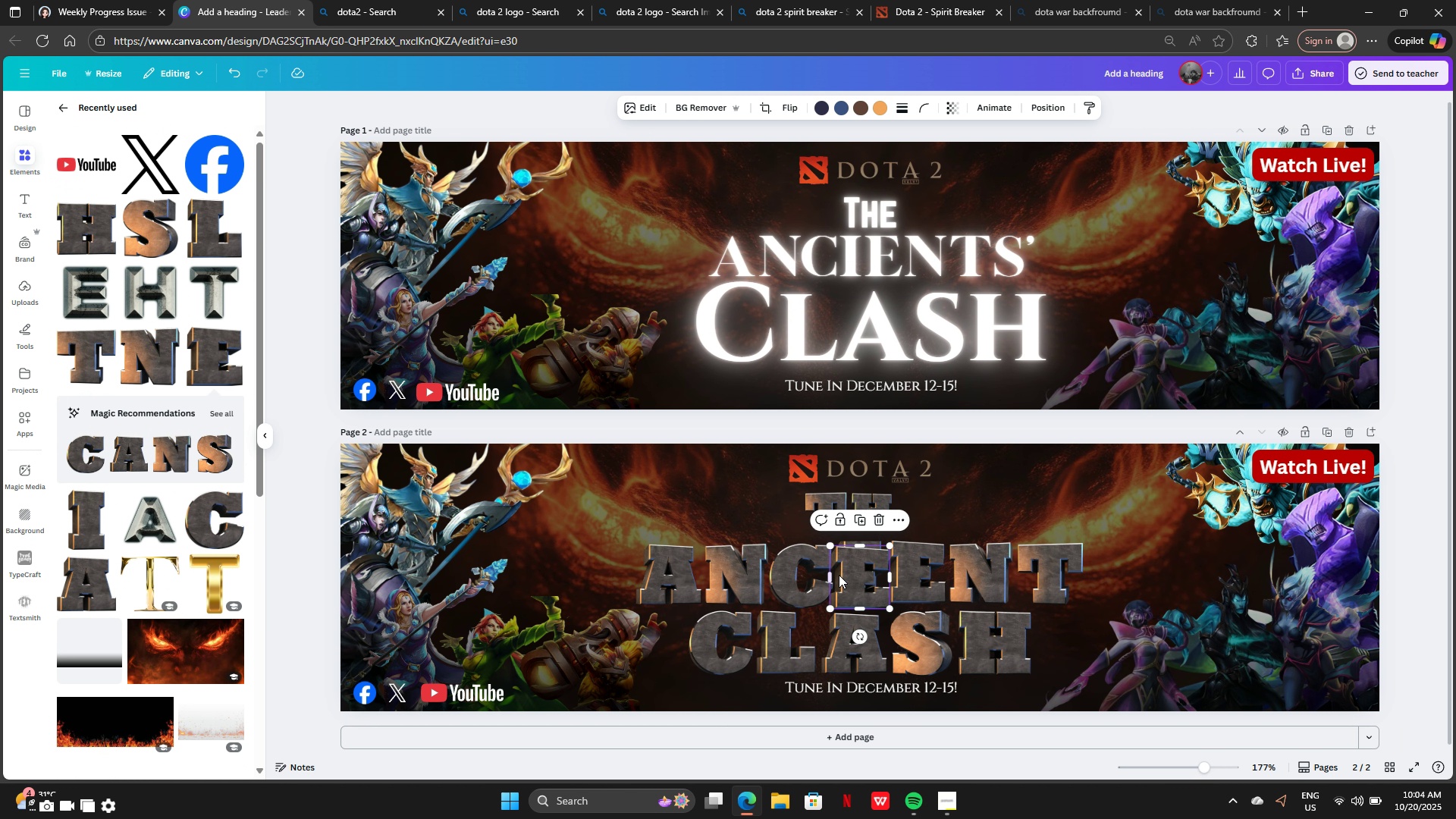 
left_click_drag(start_coordinate=[851, 575], to_coordinate=[919, 521])
 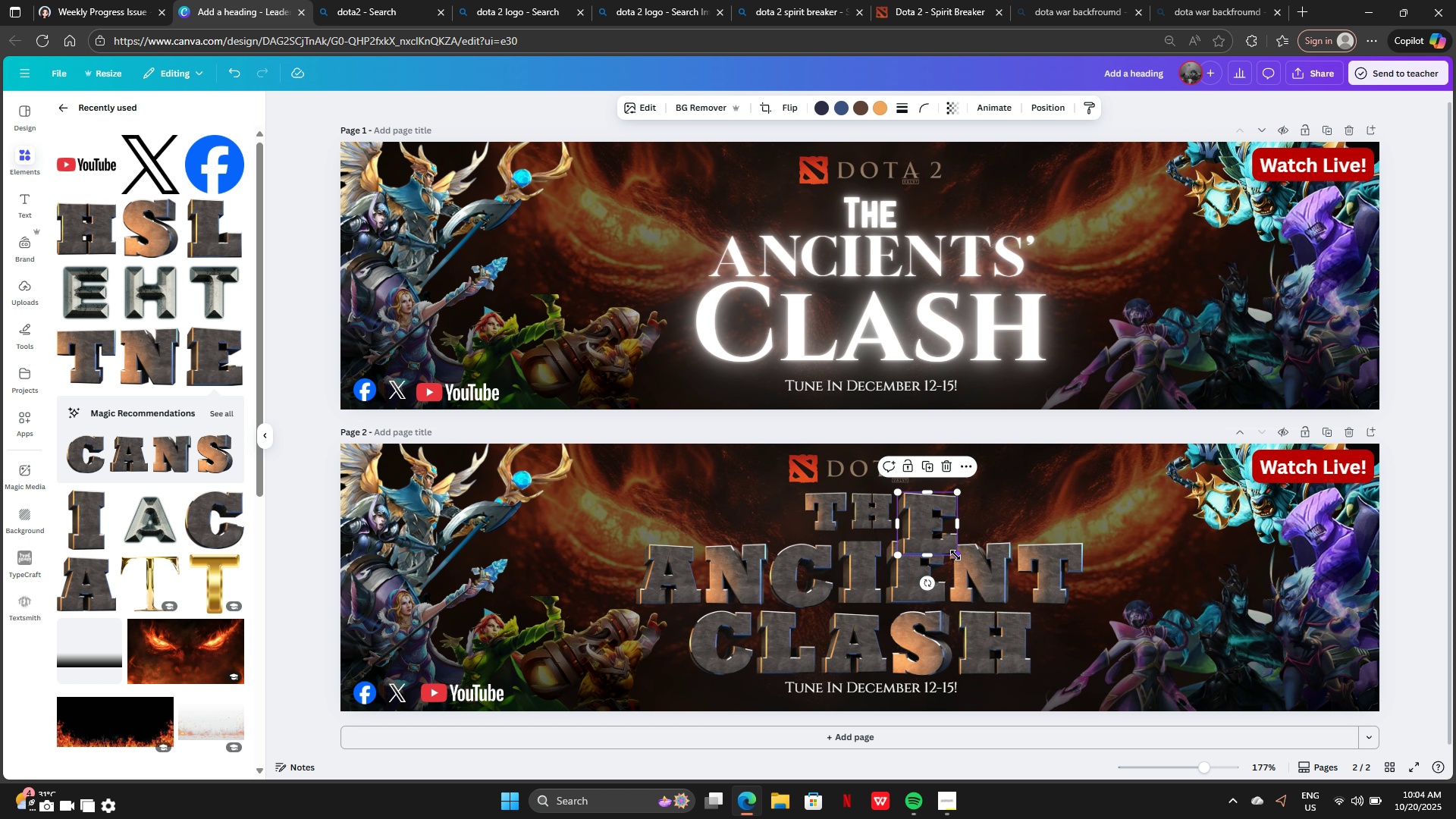 
left_click_drag(start_coordinate=[955, 556], to_coordinate=[935, 527])
 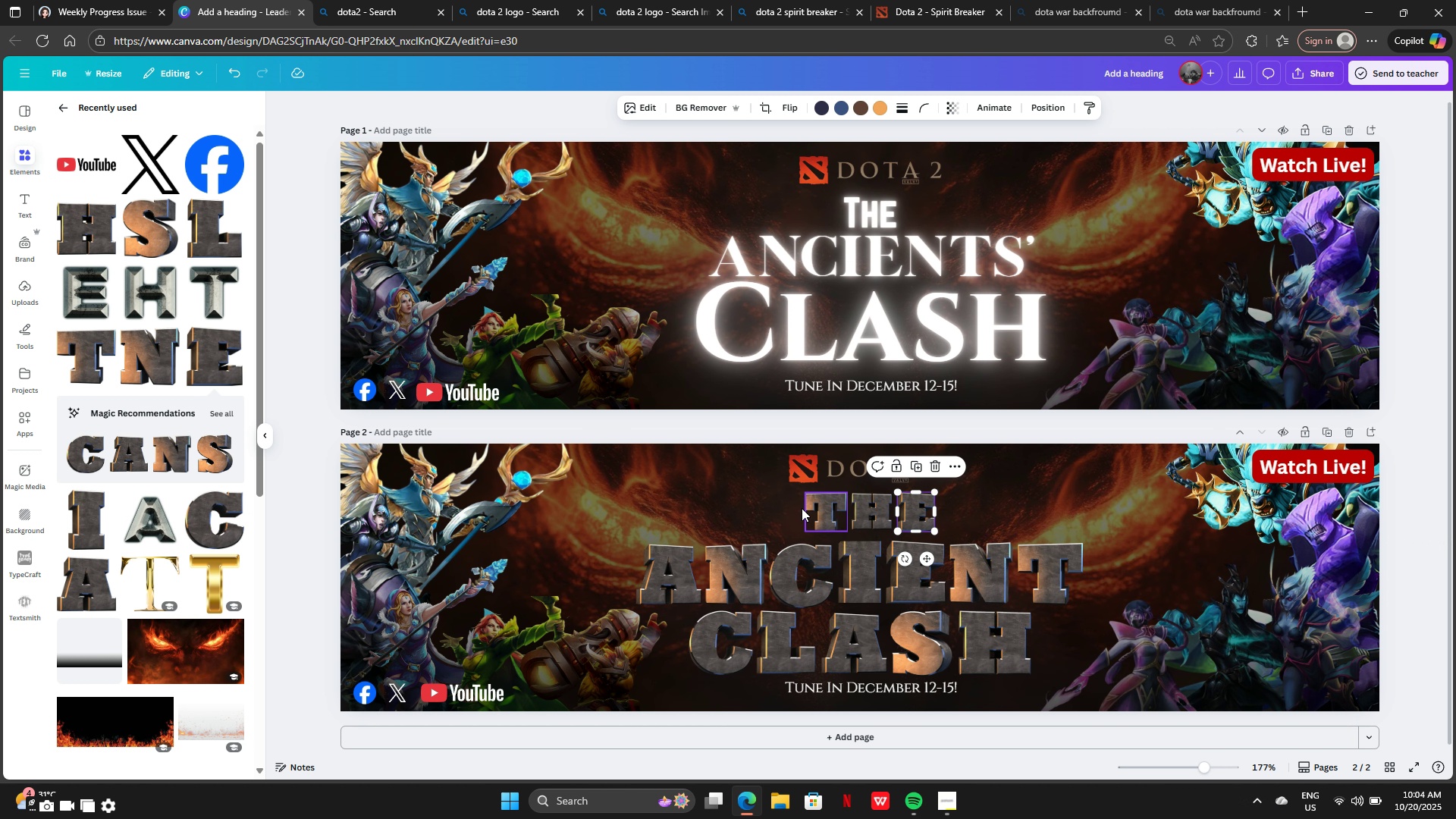 
left_click([766, 507])
 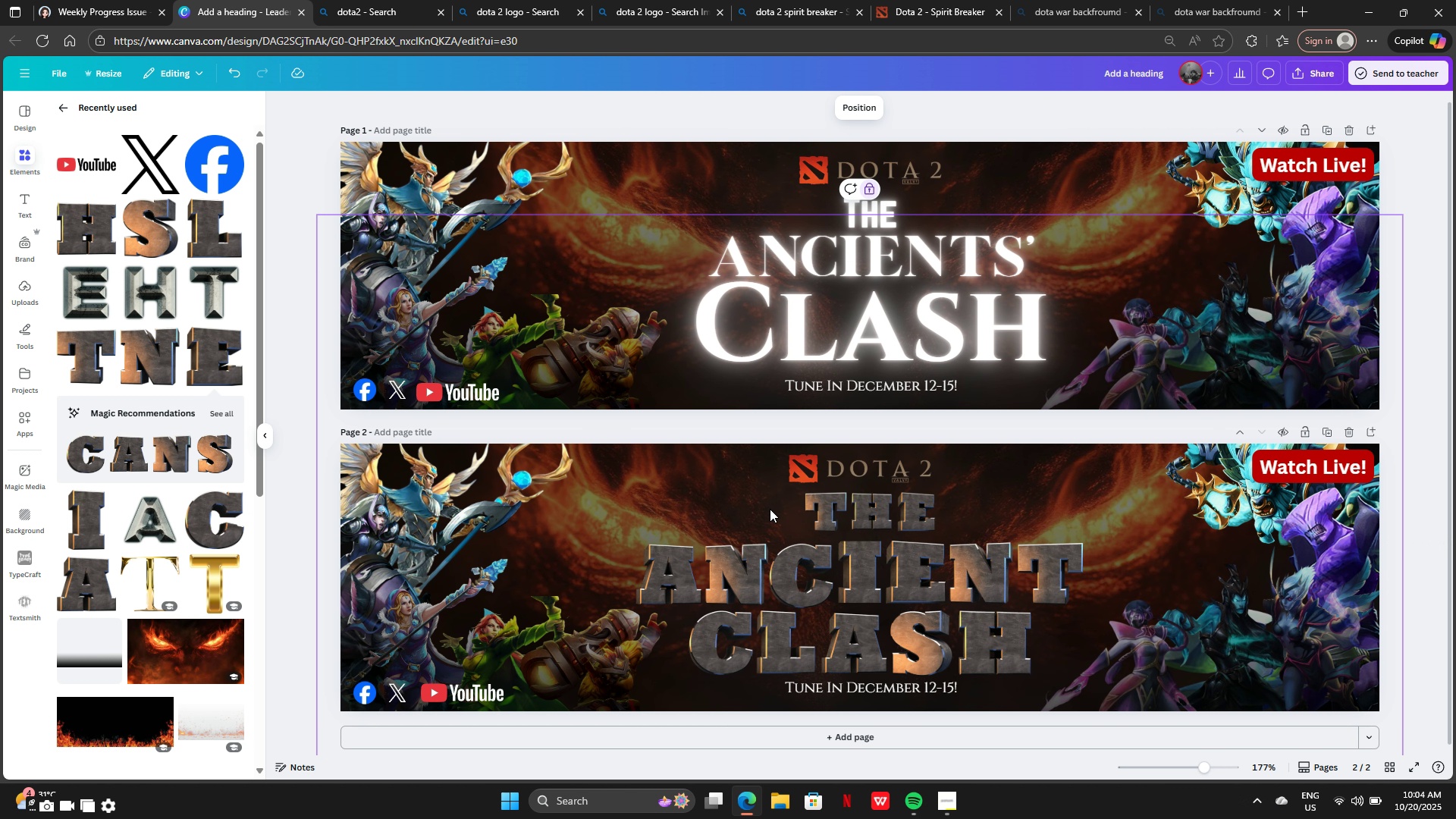 
left_click_drag(start_coordinate=[766, 507], to_coordinate=[915, 518])
 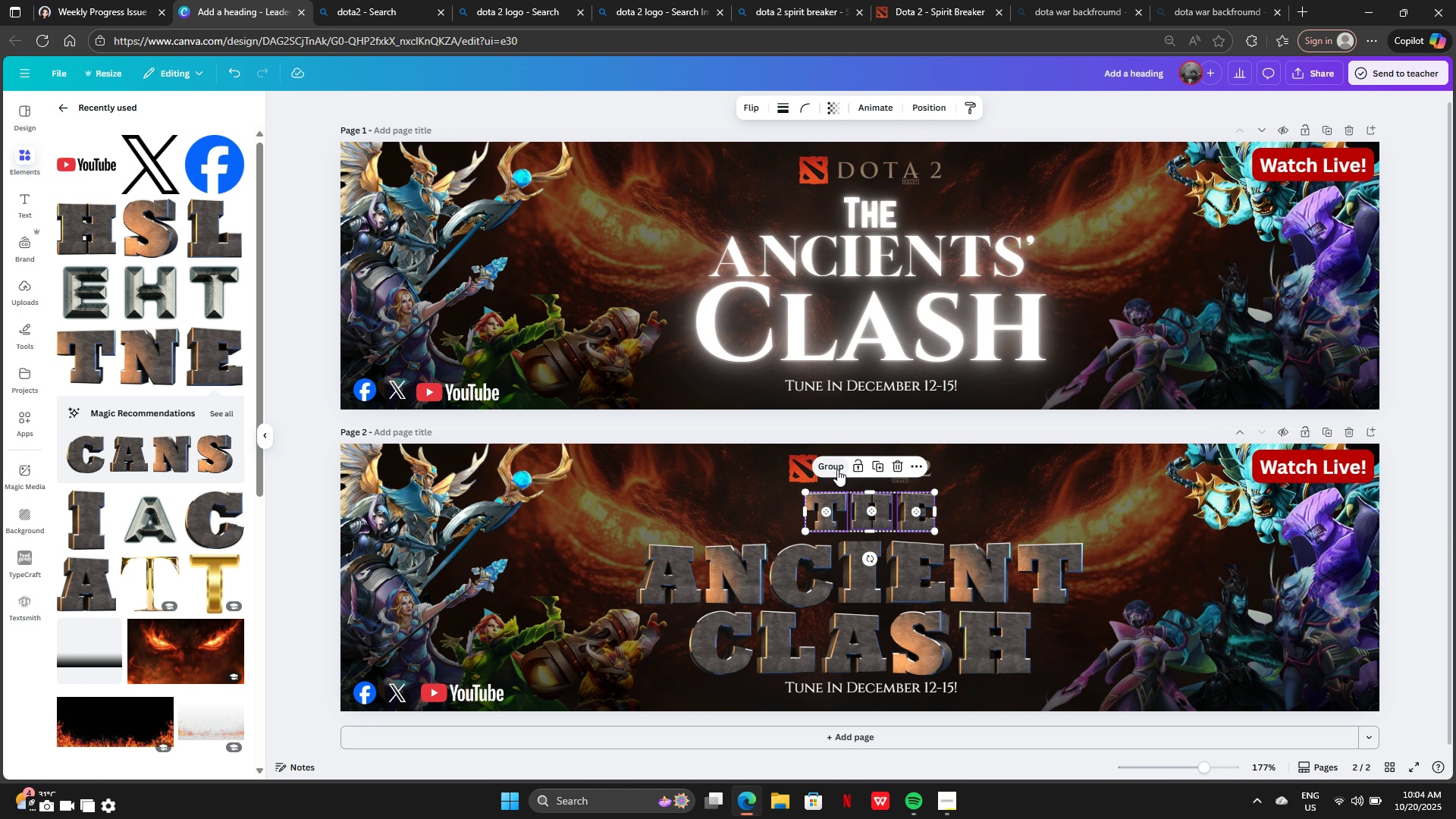 
left_click([837, 469])
 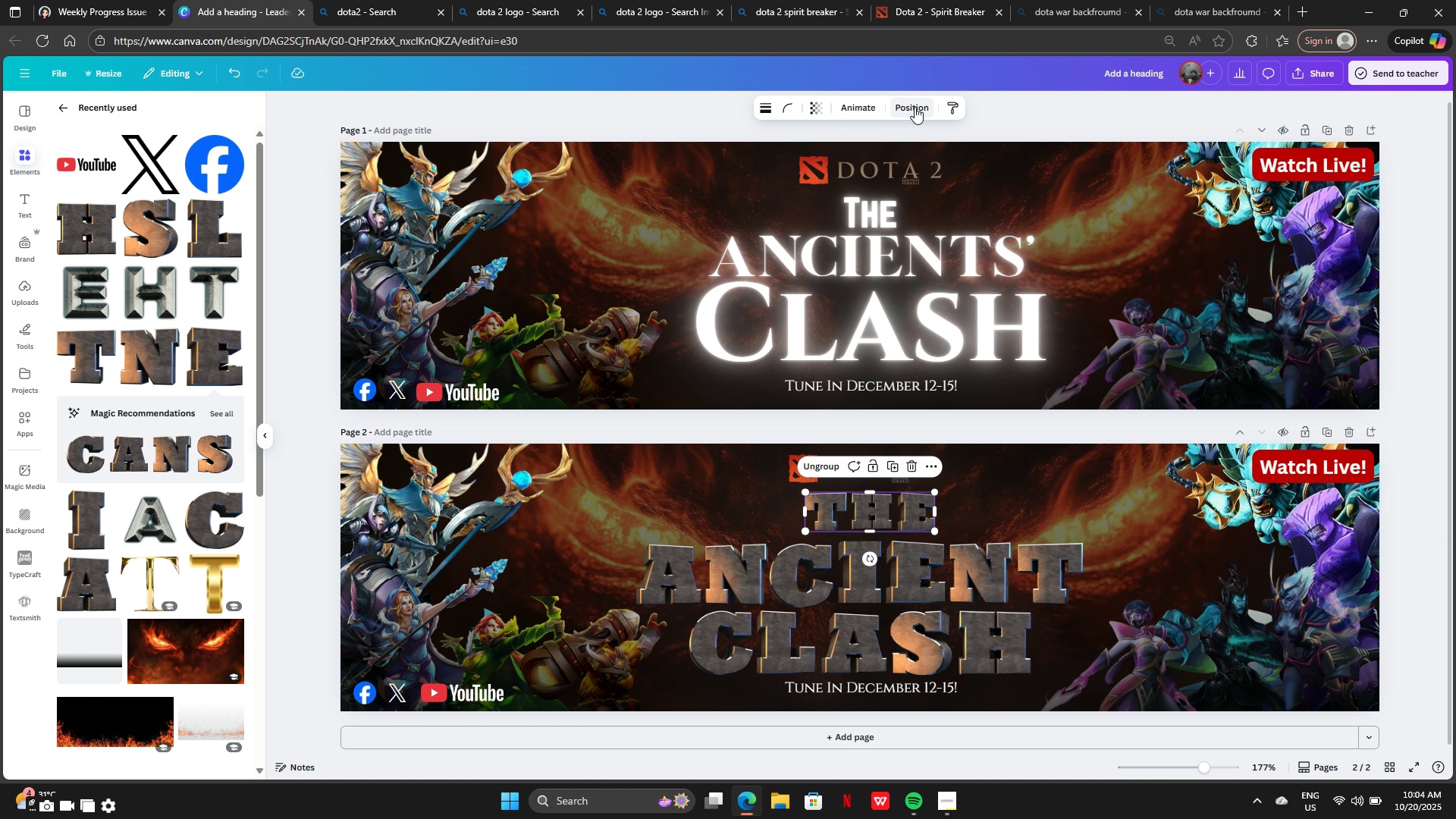 
left_click([915, 107])
 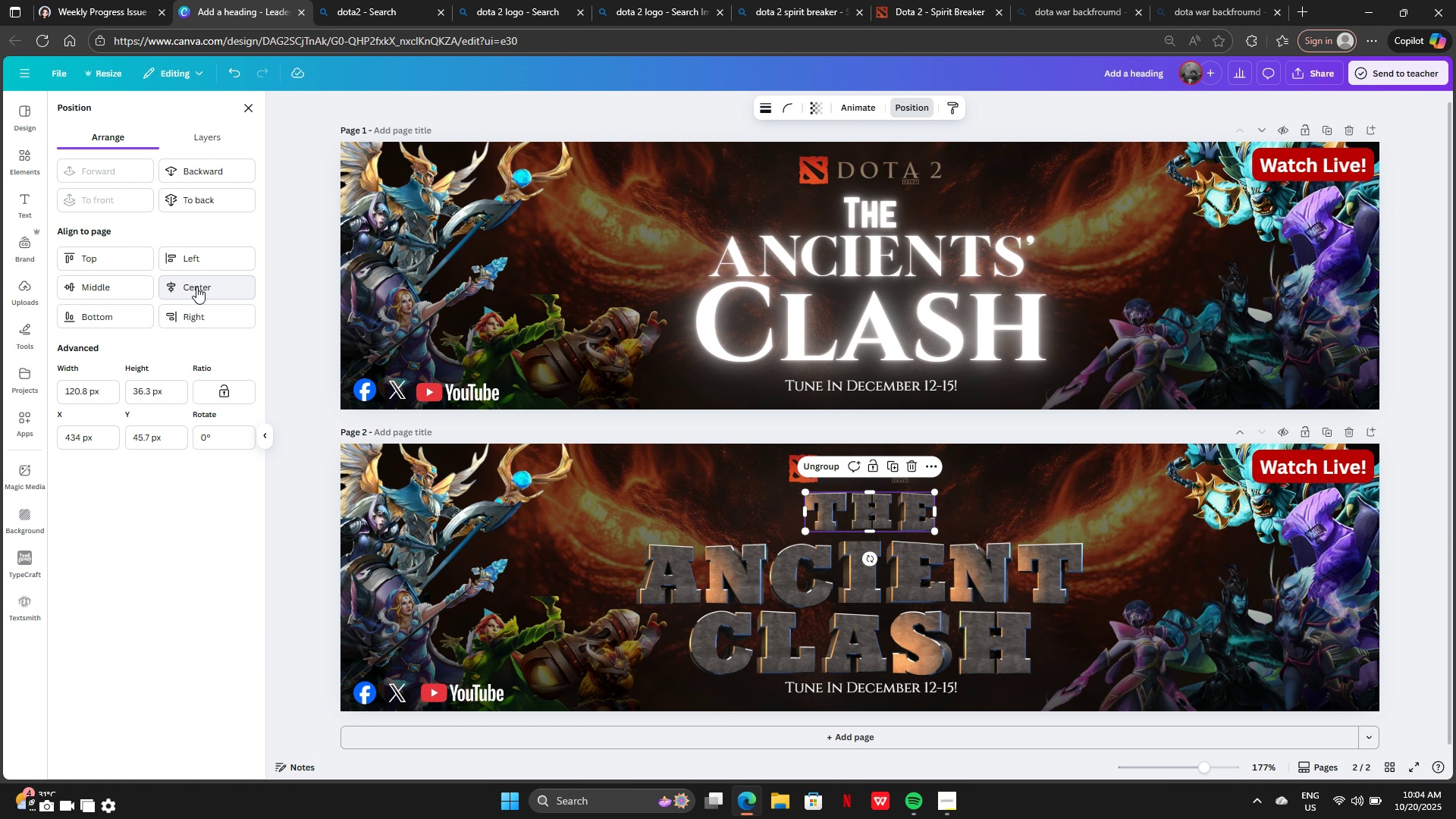 
left_click([196, 287])
 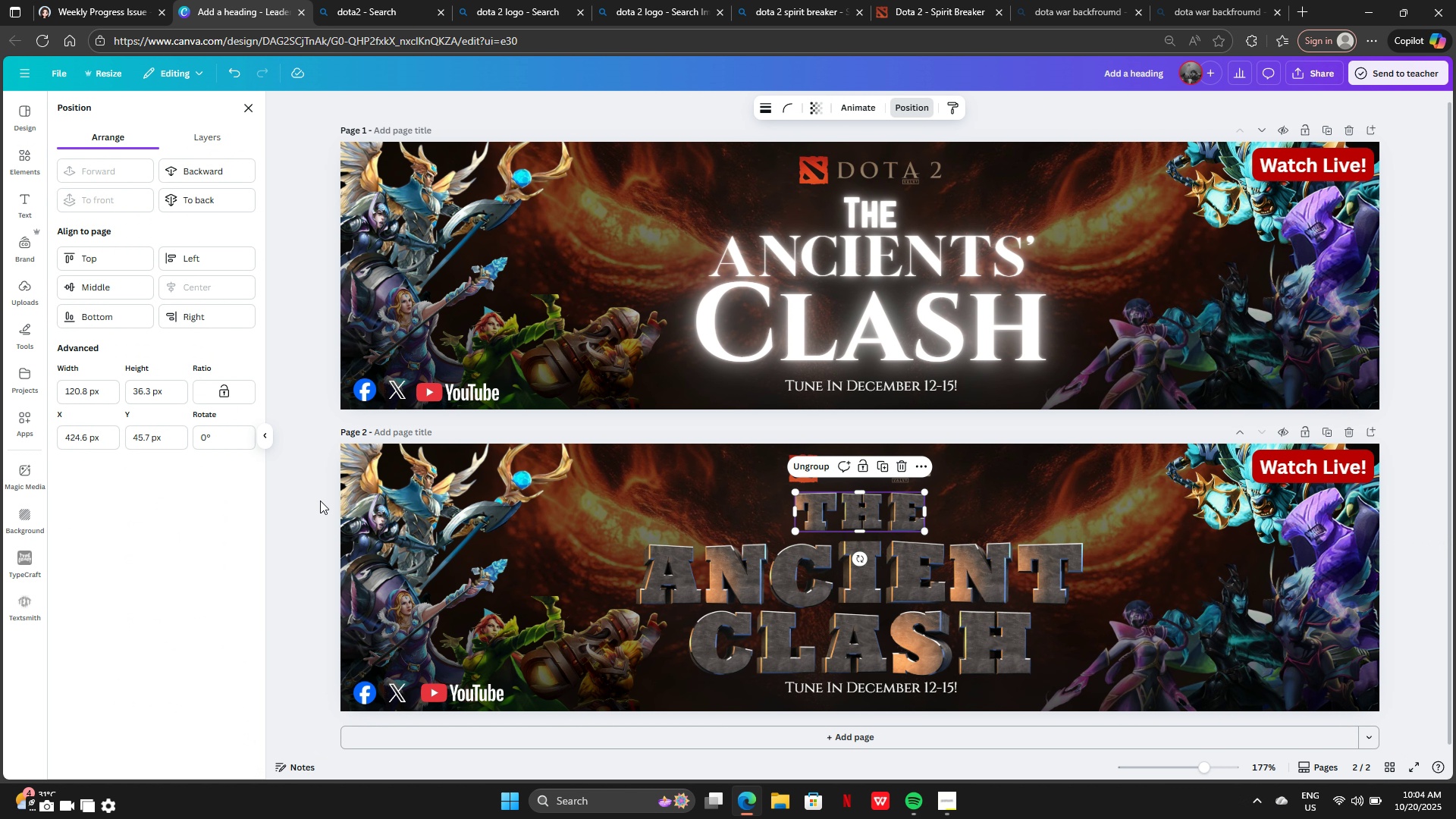 
left_click([310, 502])
 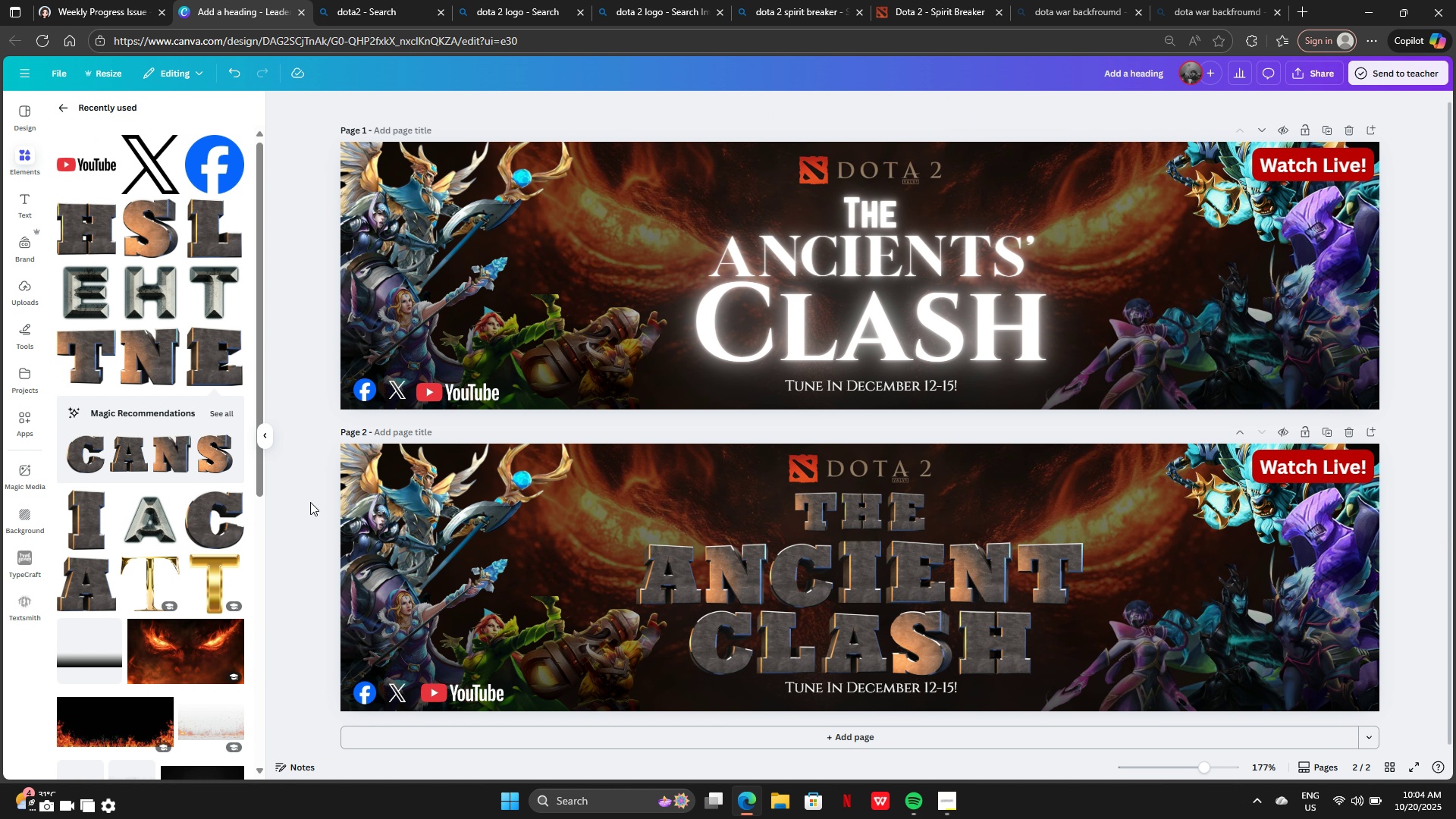 
double_click([310, 502])
 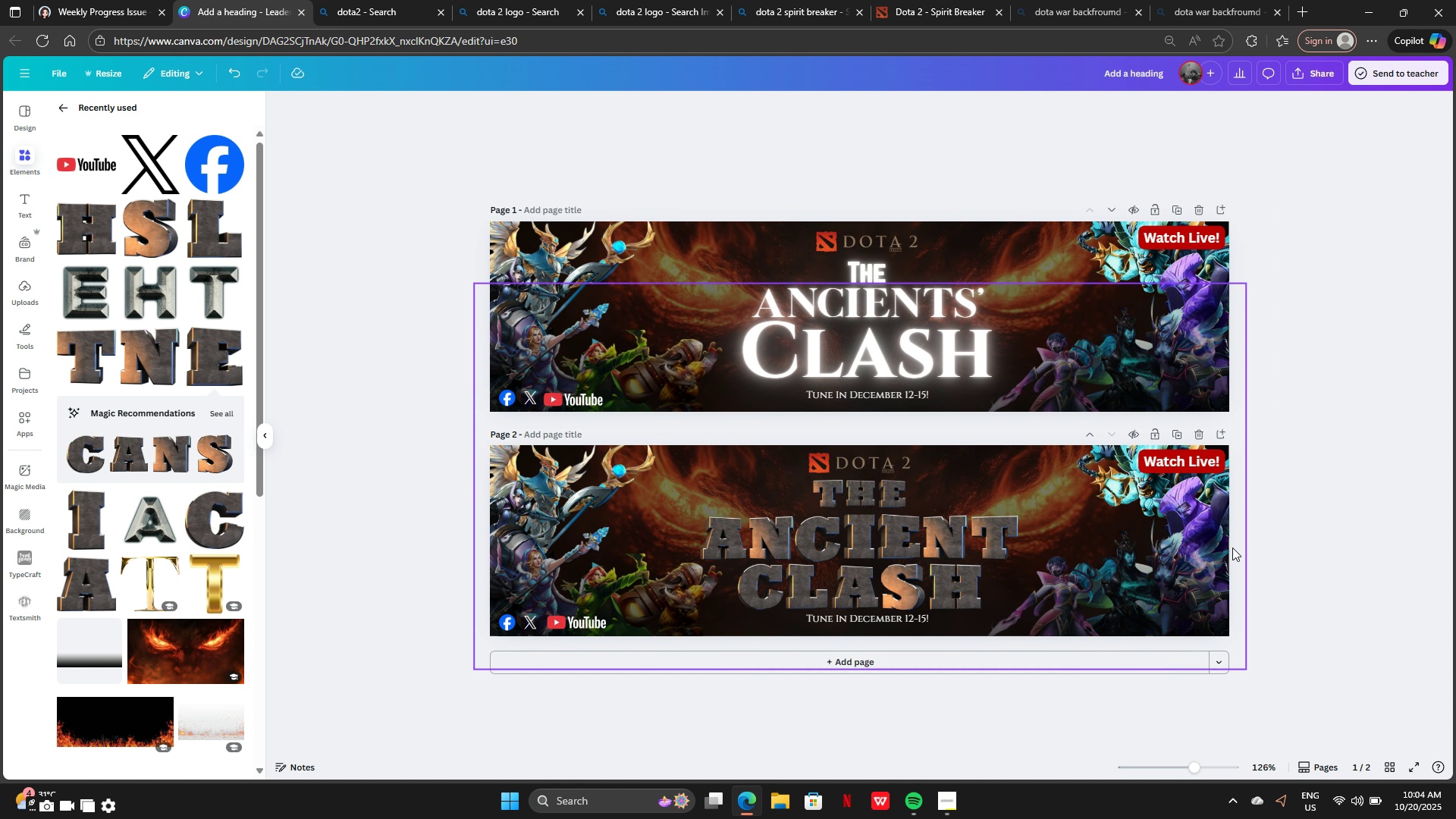 
left_click([1291, 534])
 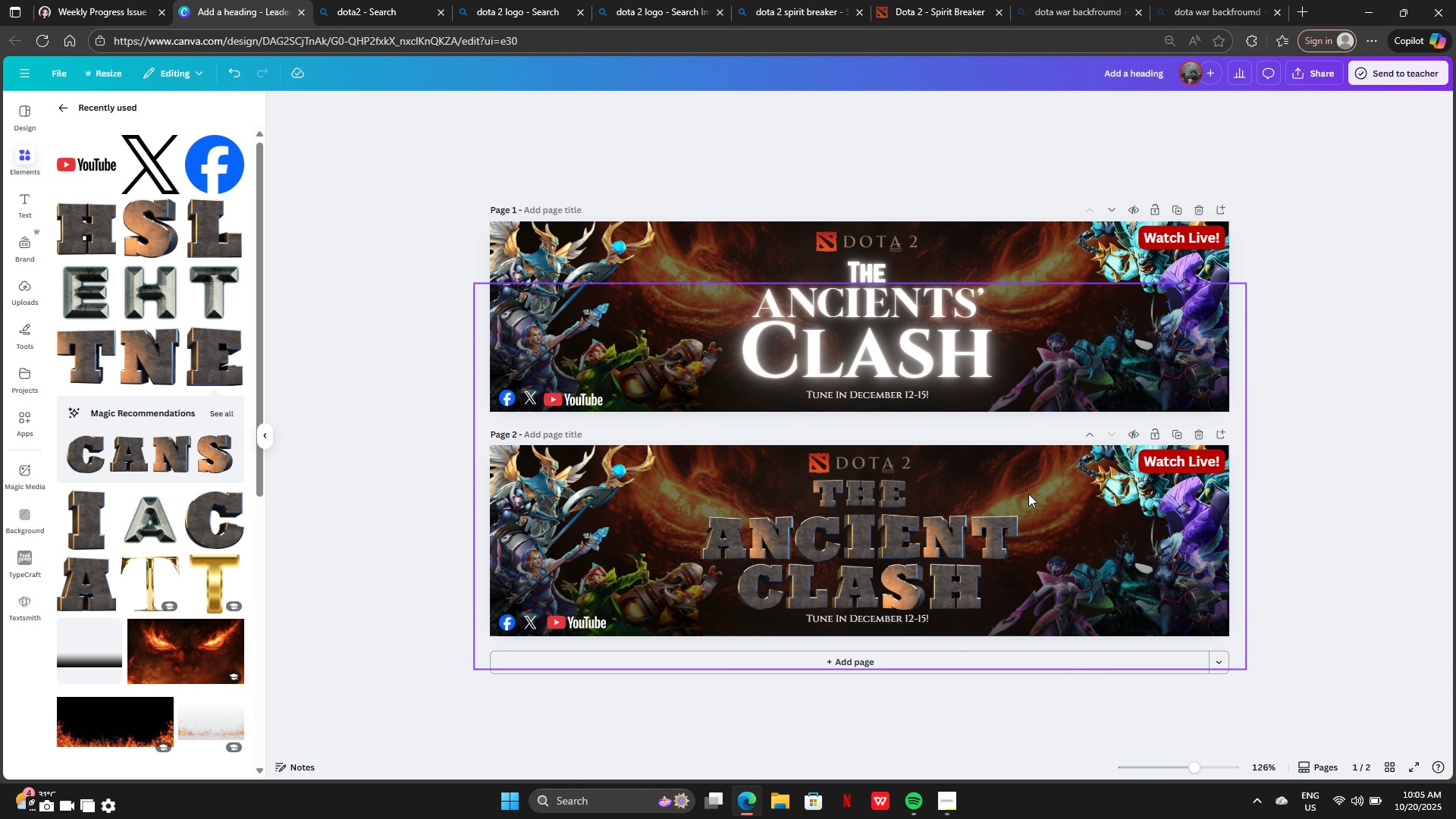 
wait(30.78)
 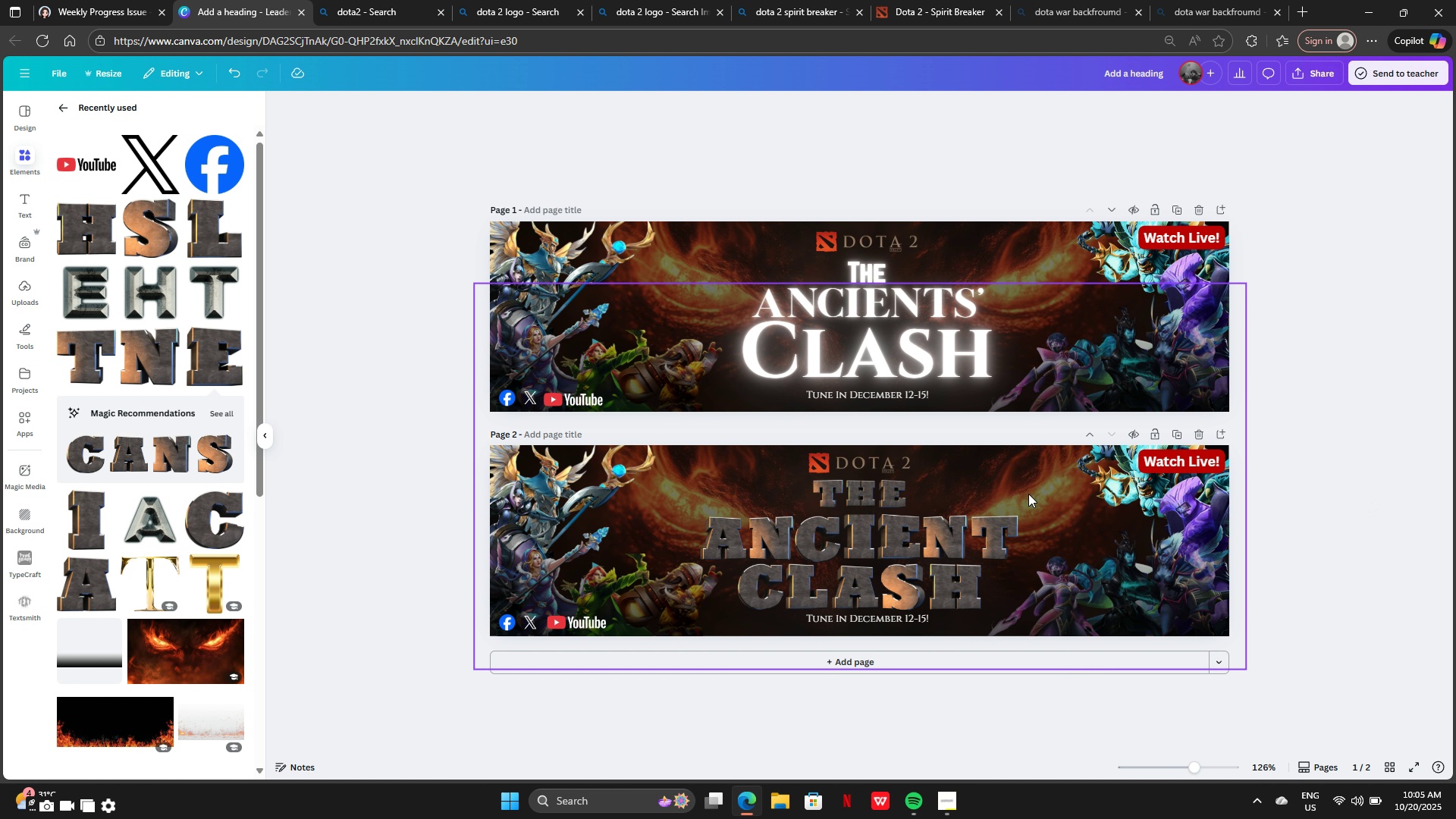 
left_click([143, 0])
 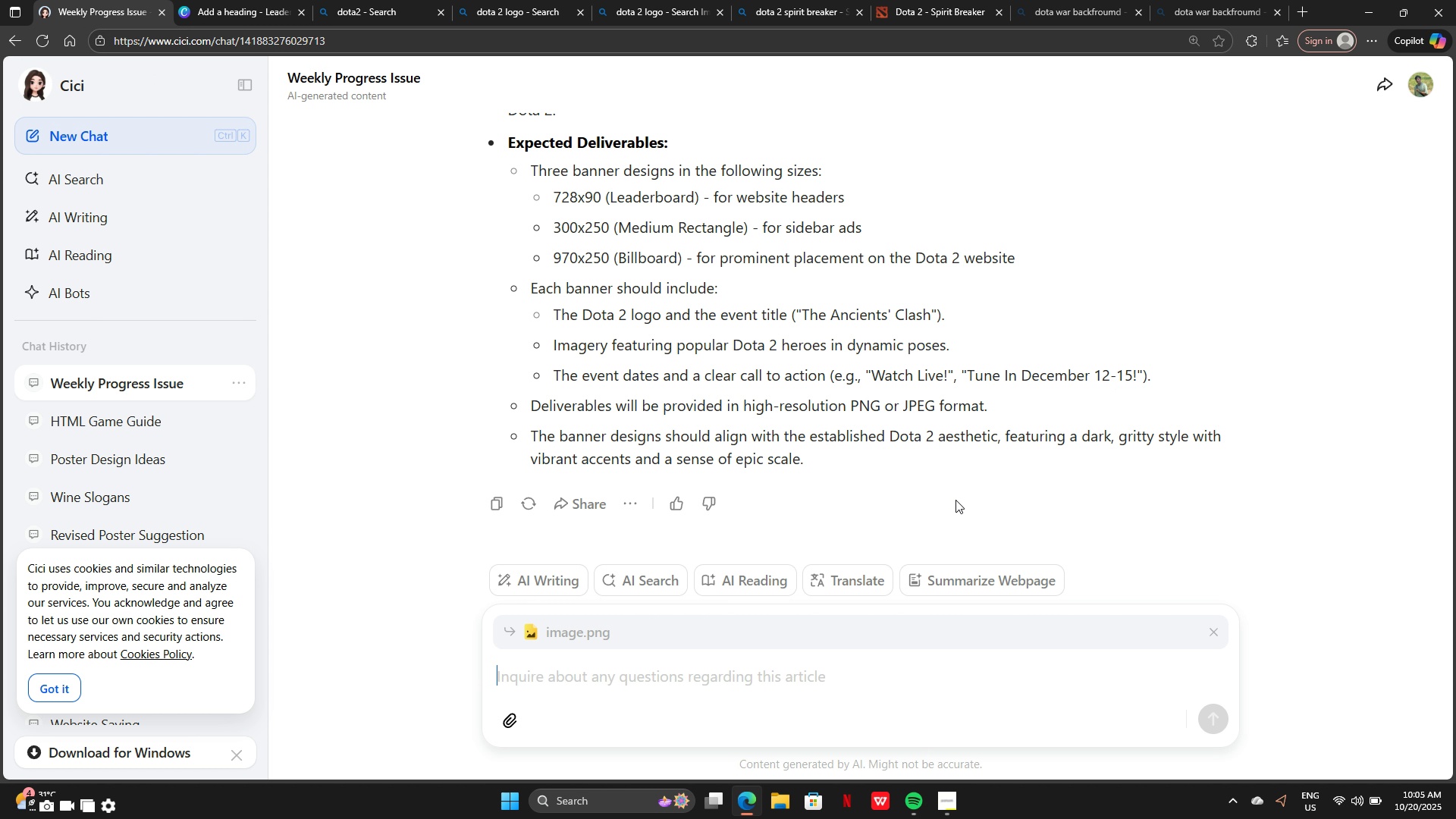 
left_click([954, 798])